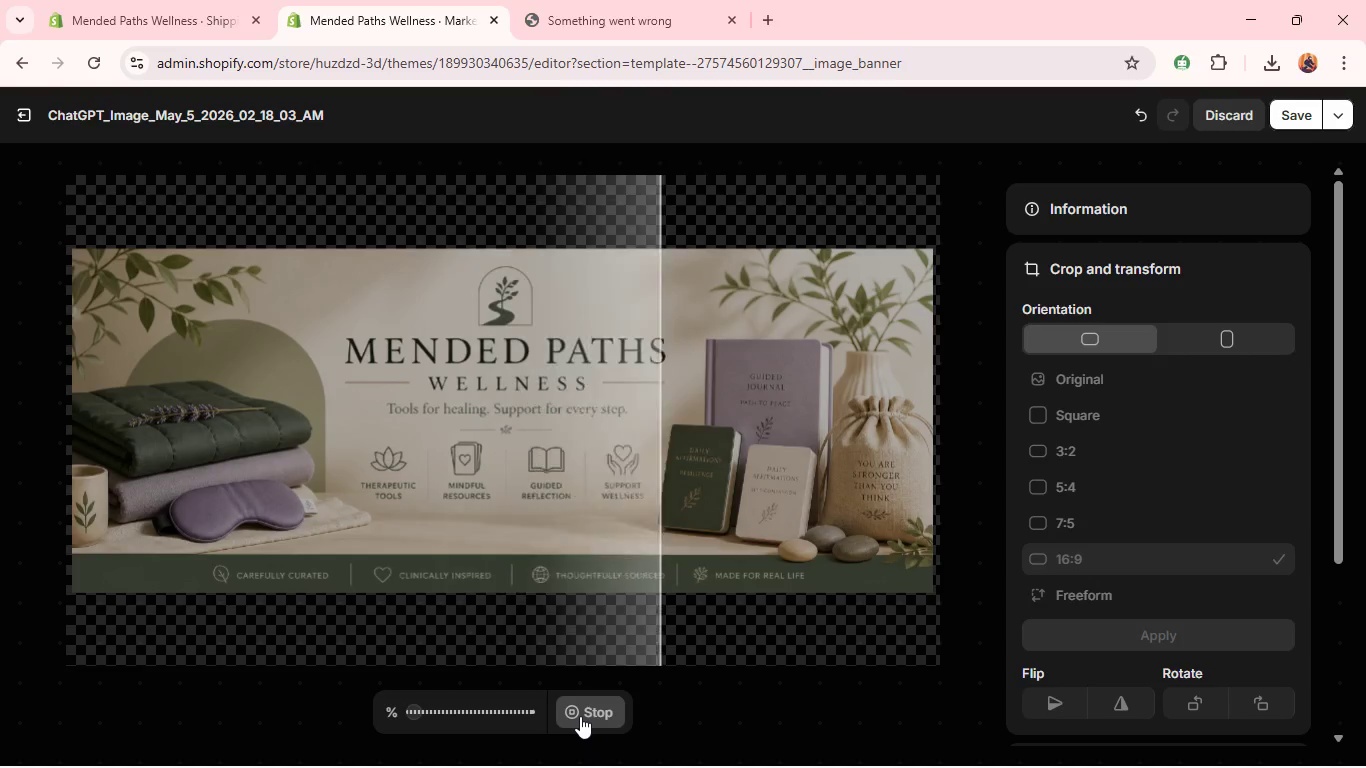 
left_click([1290, 128])
 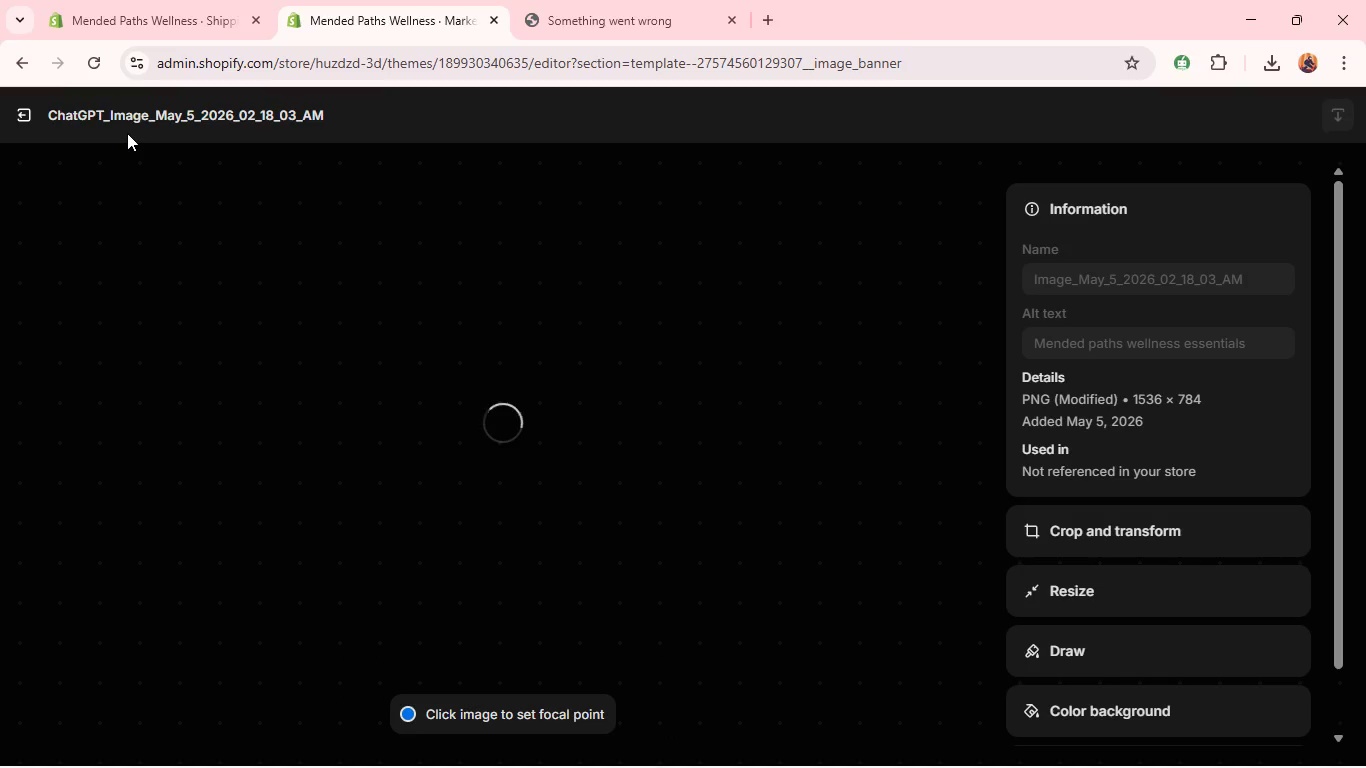 
wait(9.41)
 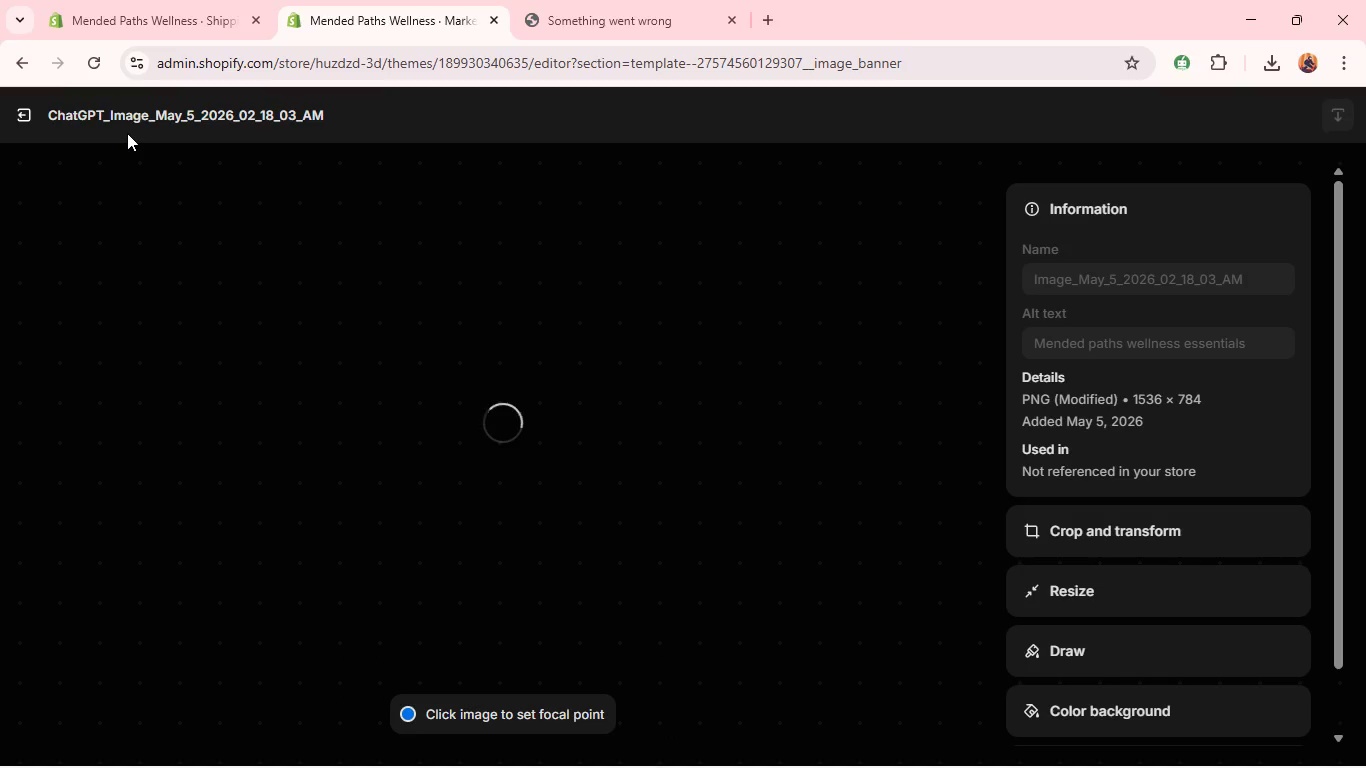 
left_click([21, 123])
 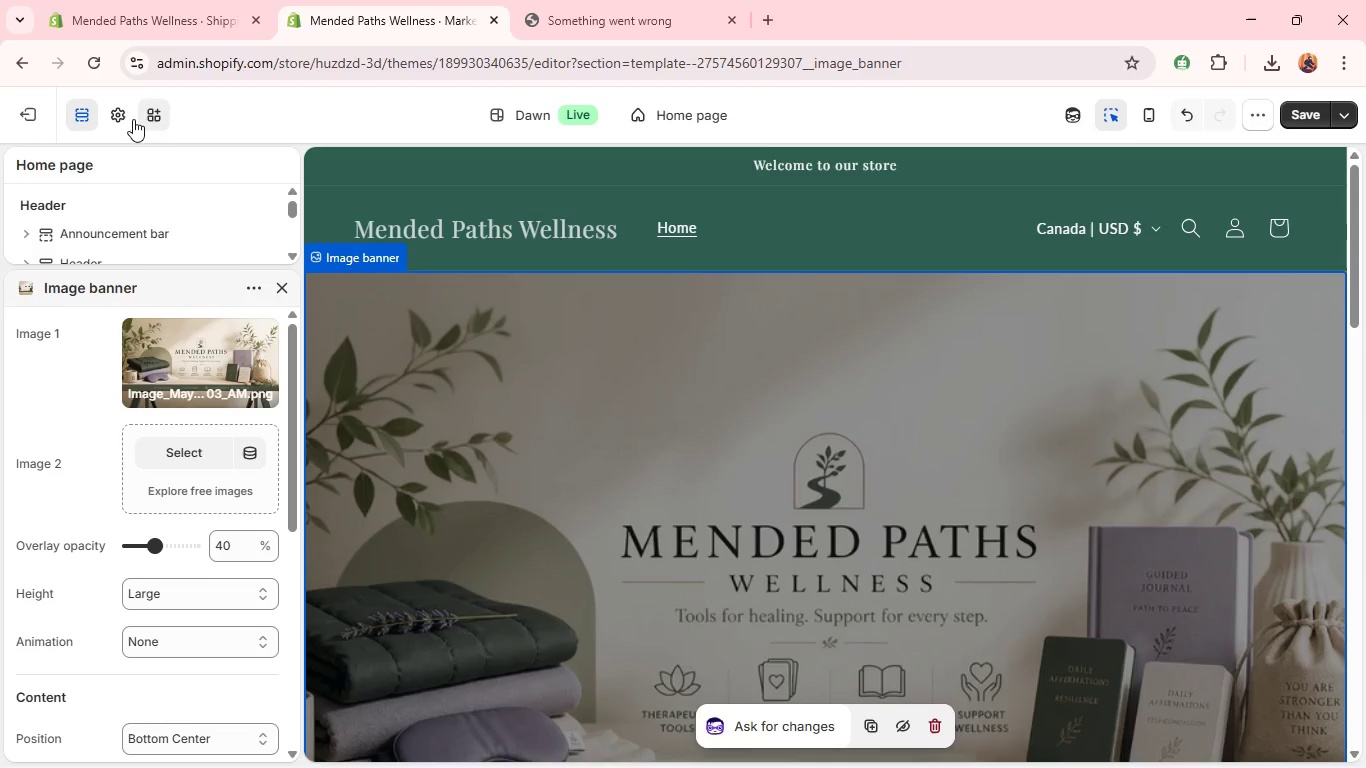 
left_click([125, 117])
 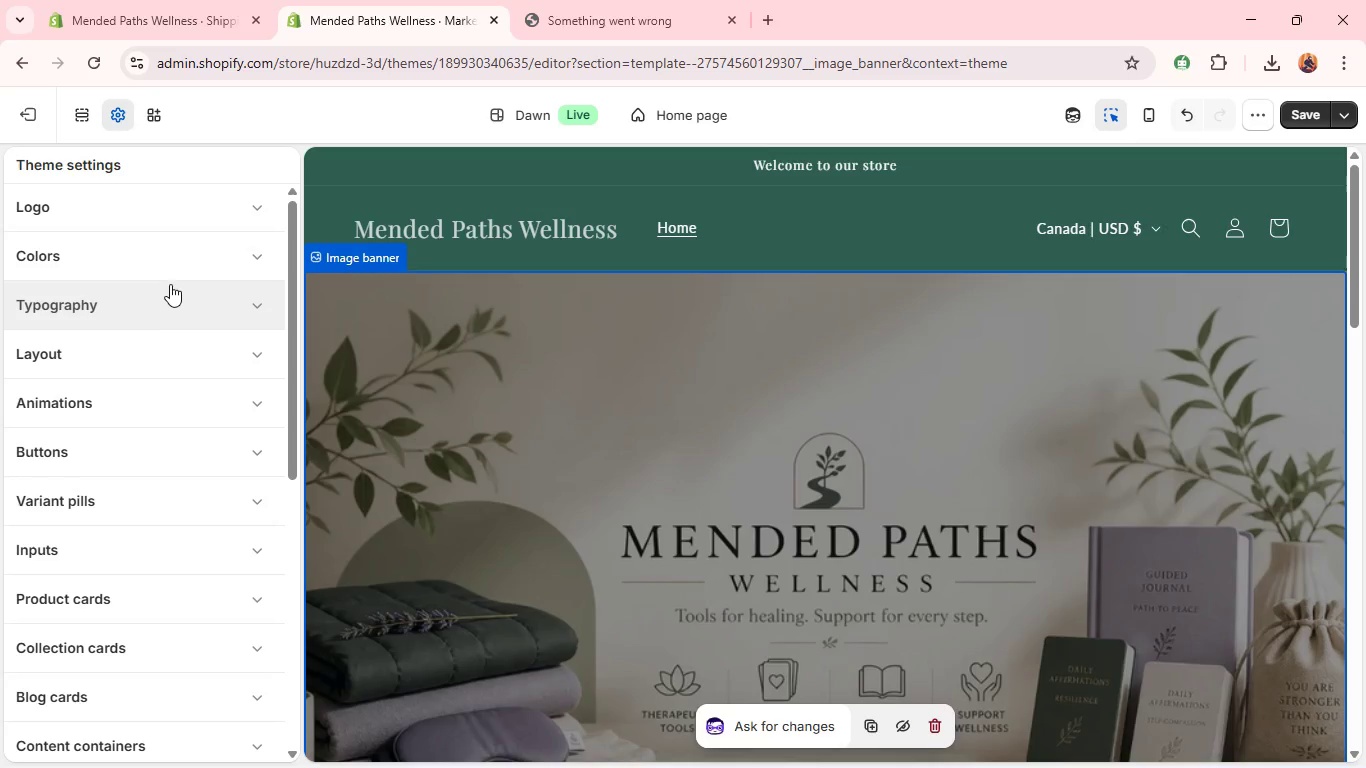 
left_click([166, 270])
 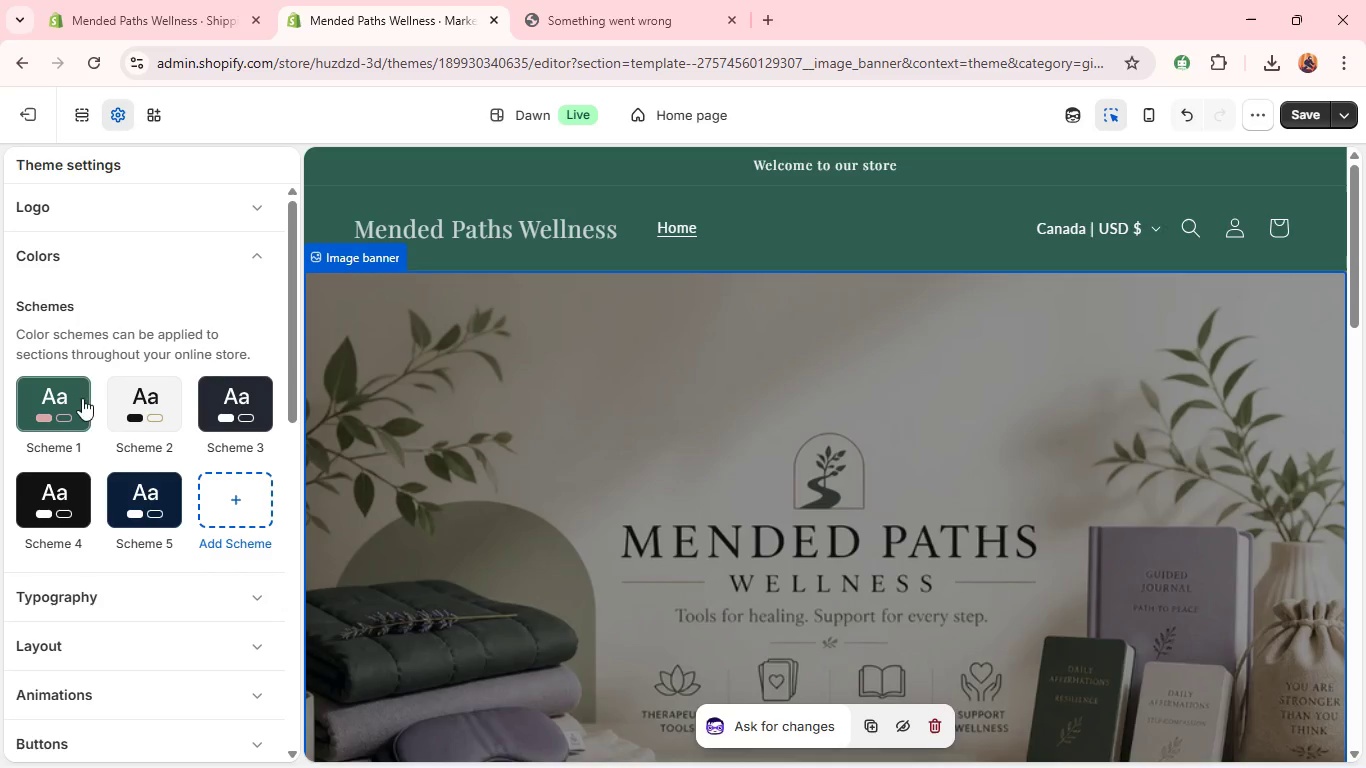 
left_click([67, 396])
 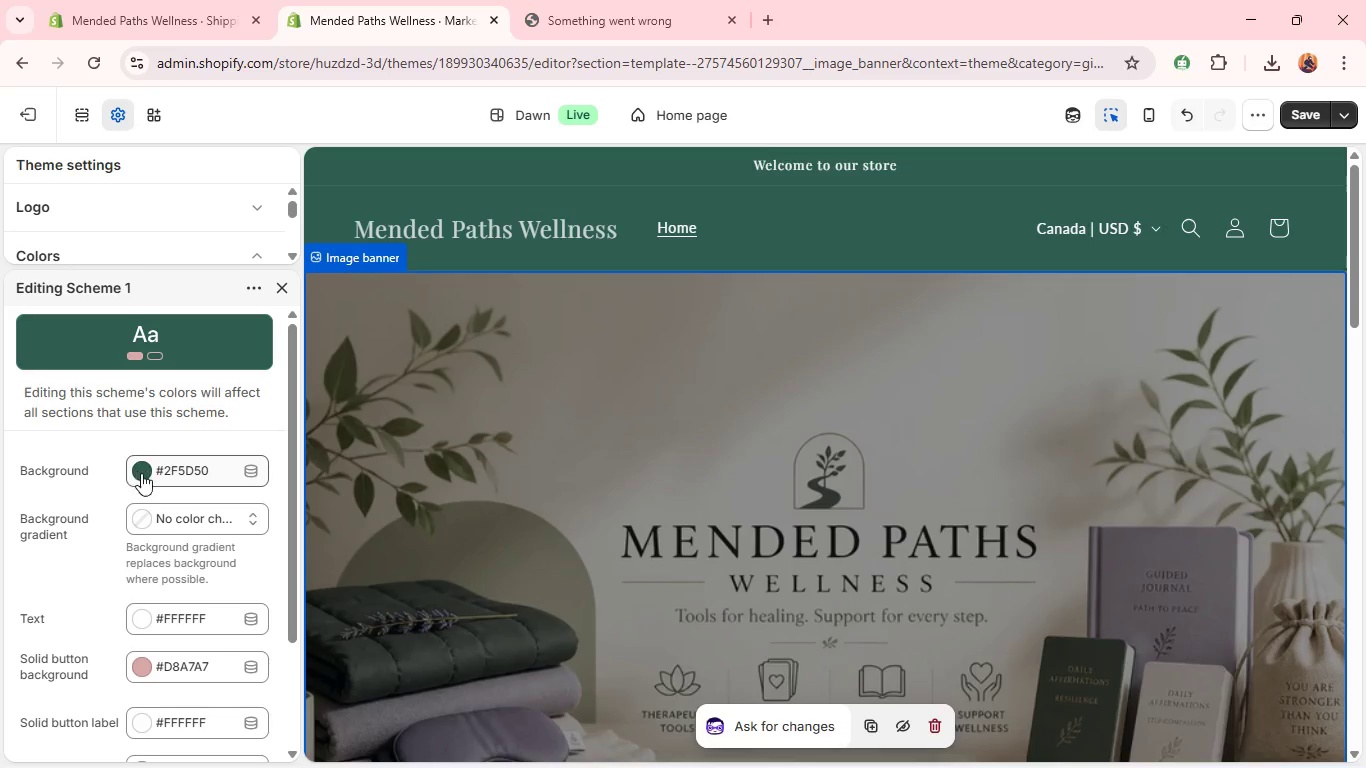 
left_click([145, 475])
 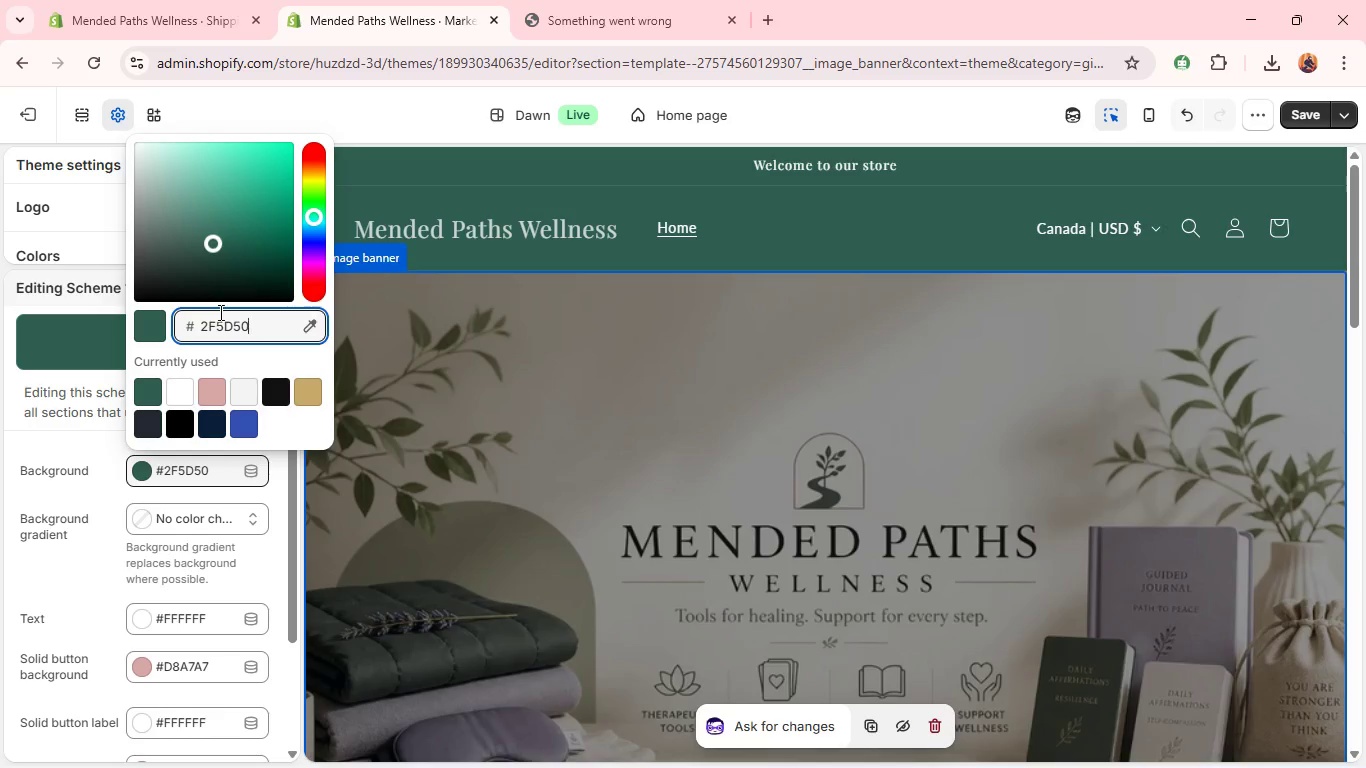 
double_click([214, 328])
 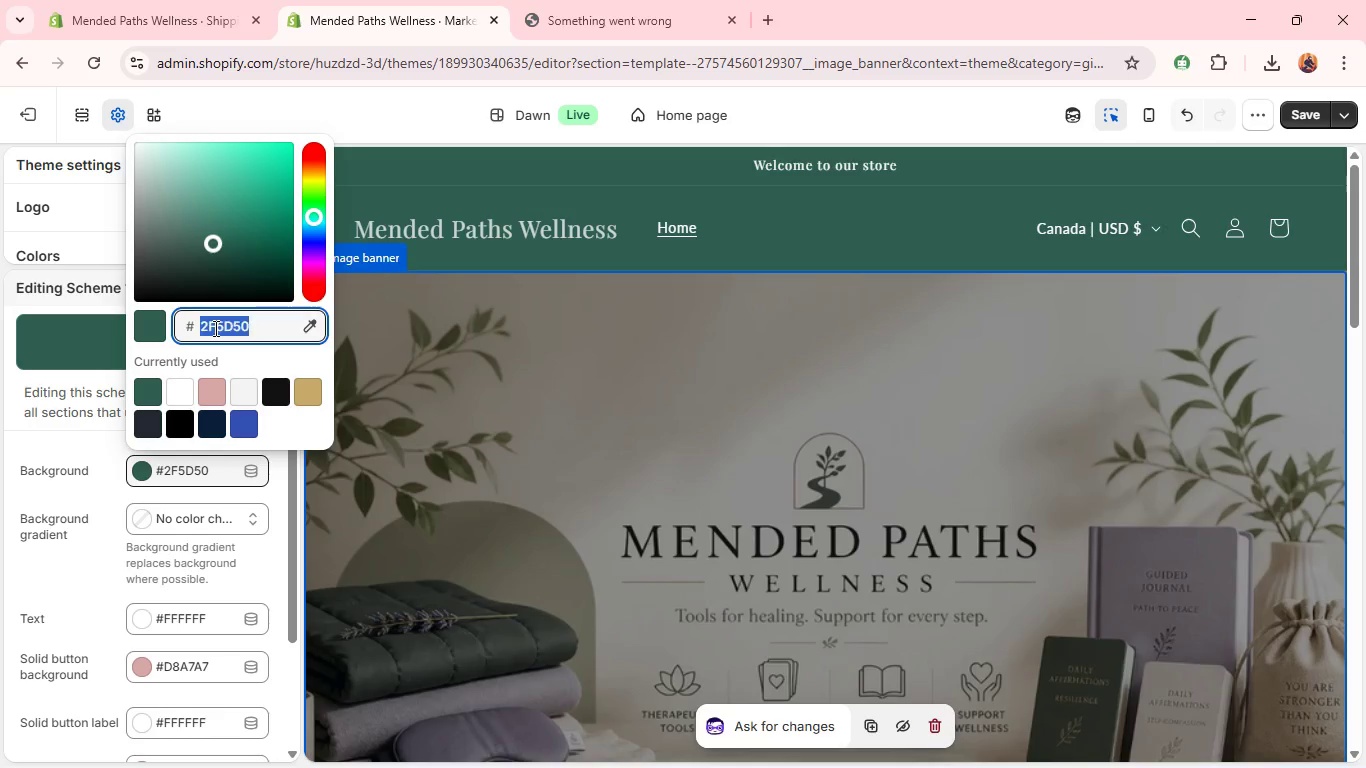 
key(CapsLock)
 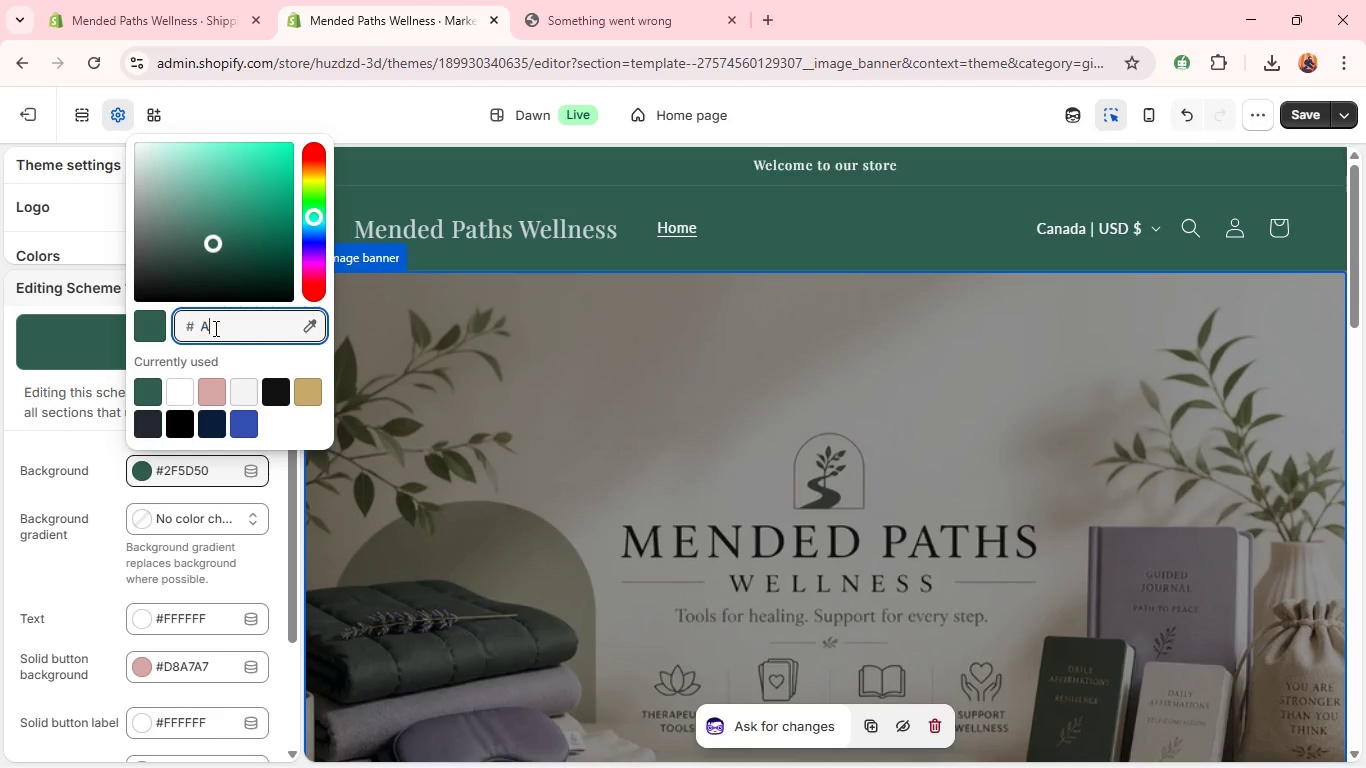 
key(A)
 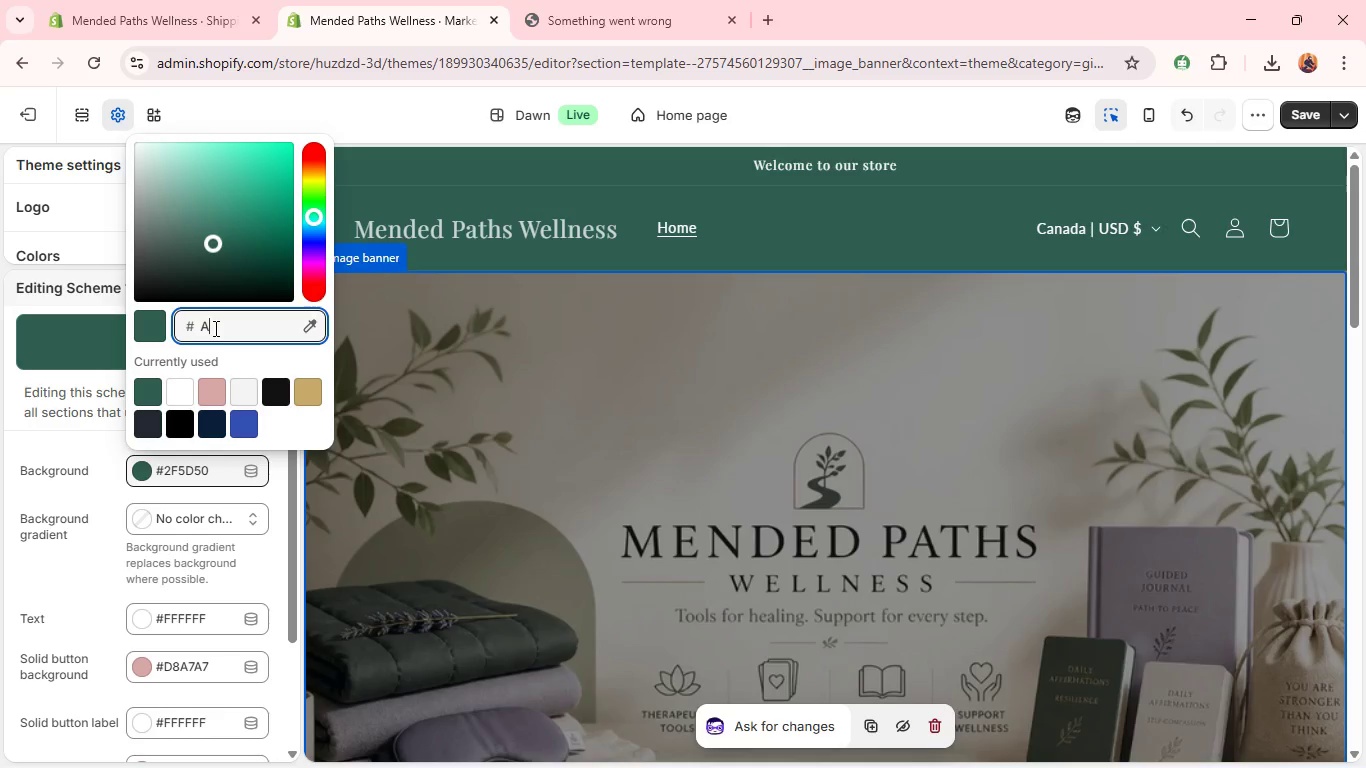 
type(8BFA3)
 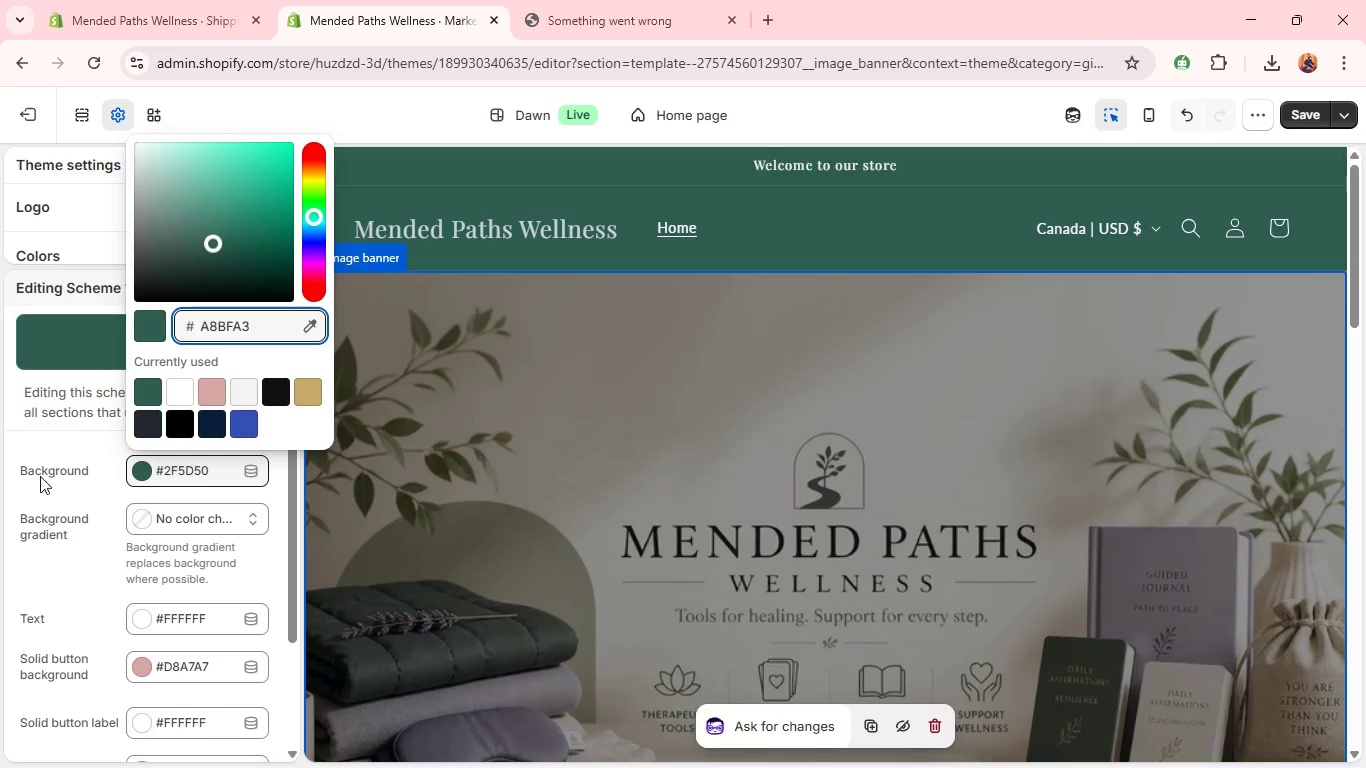 
left_click([42, 475])
 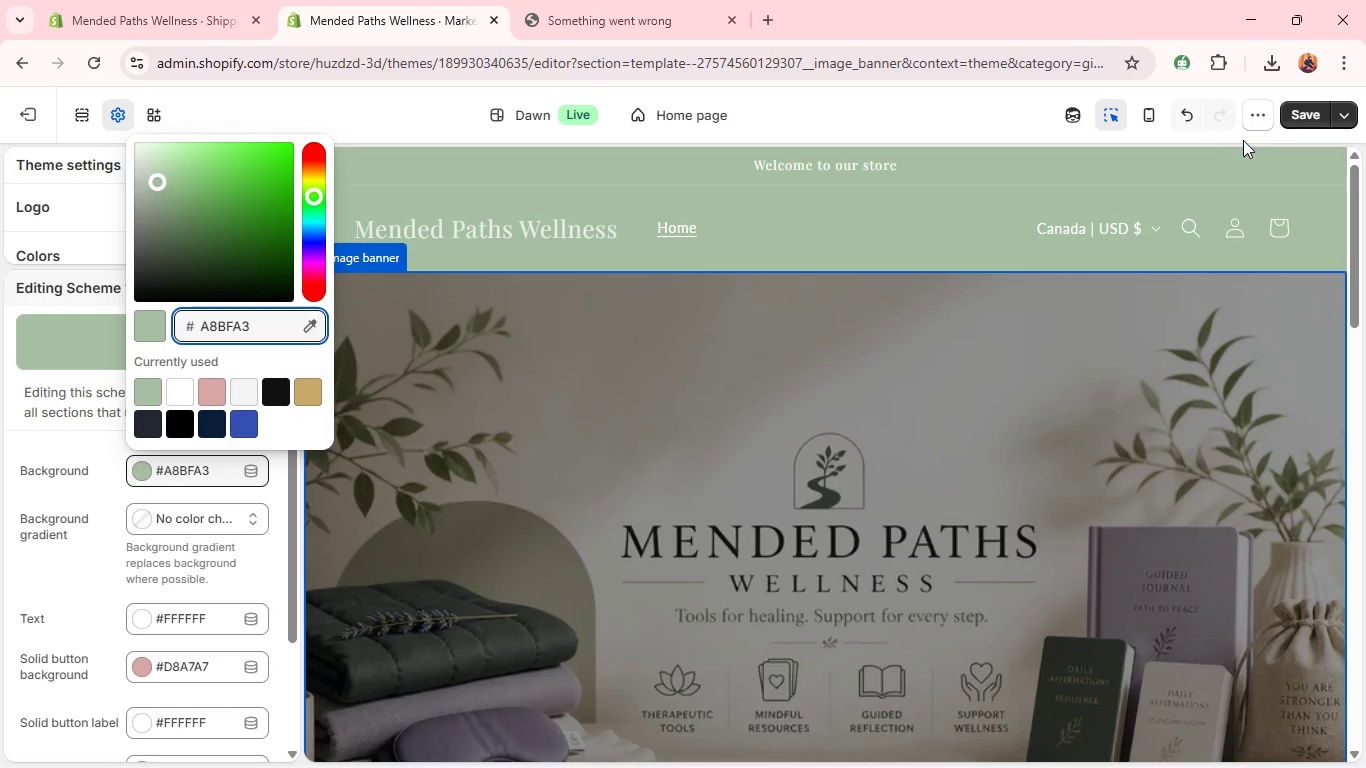 
left_click([1295, 112])
 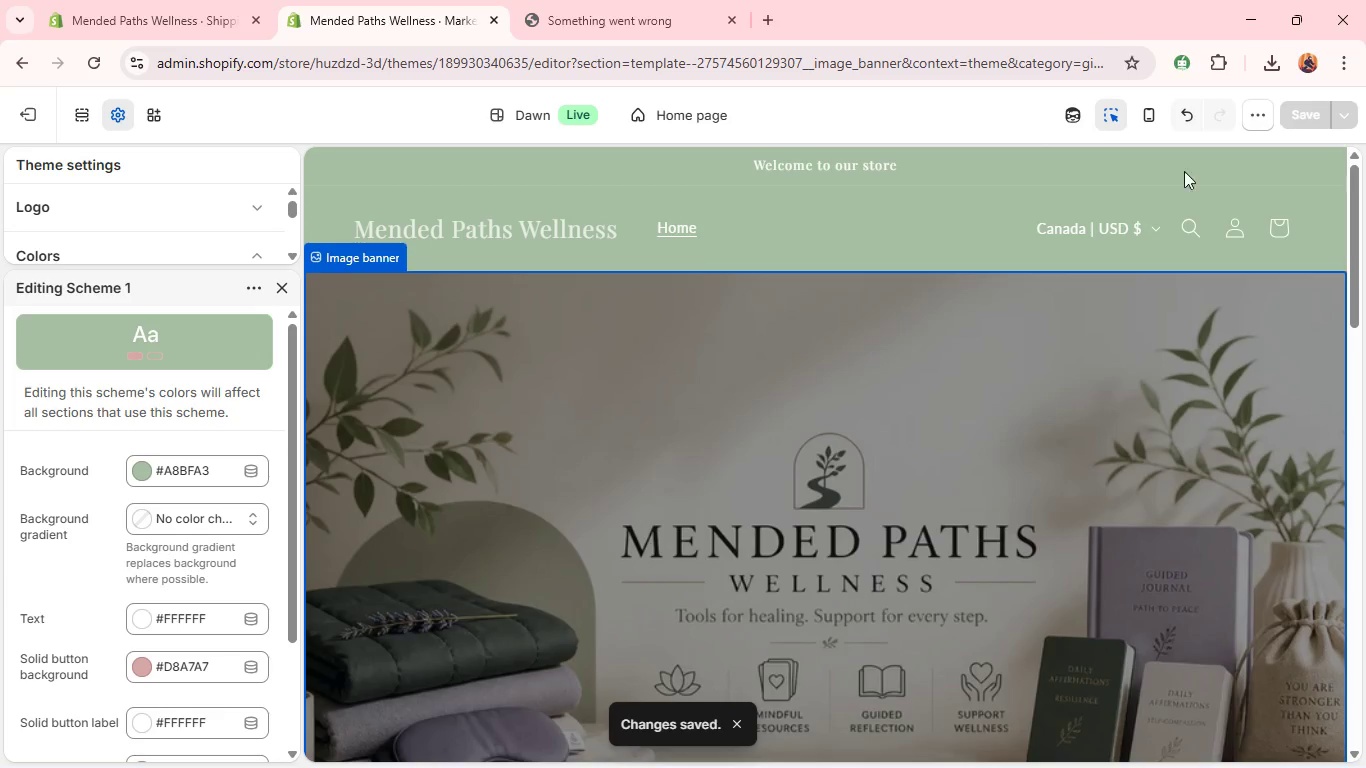 
wait(6.42)
 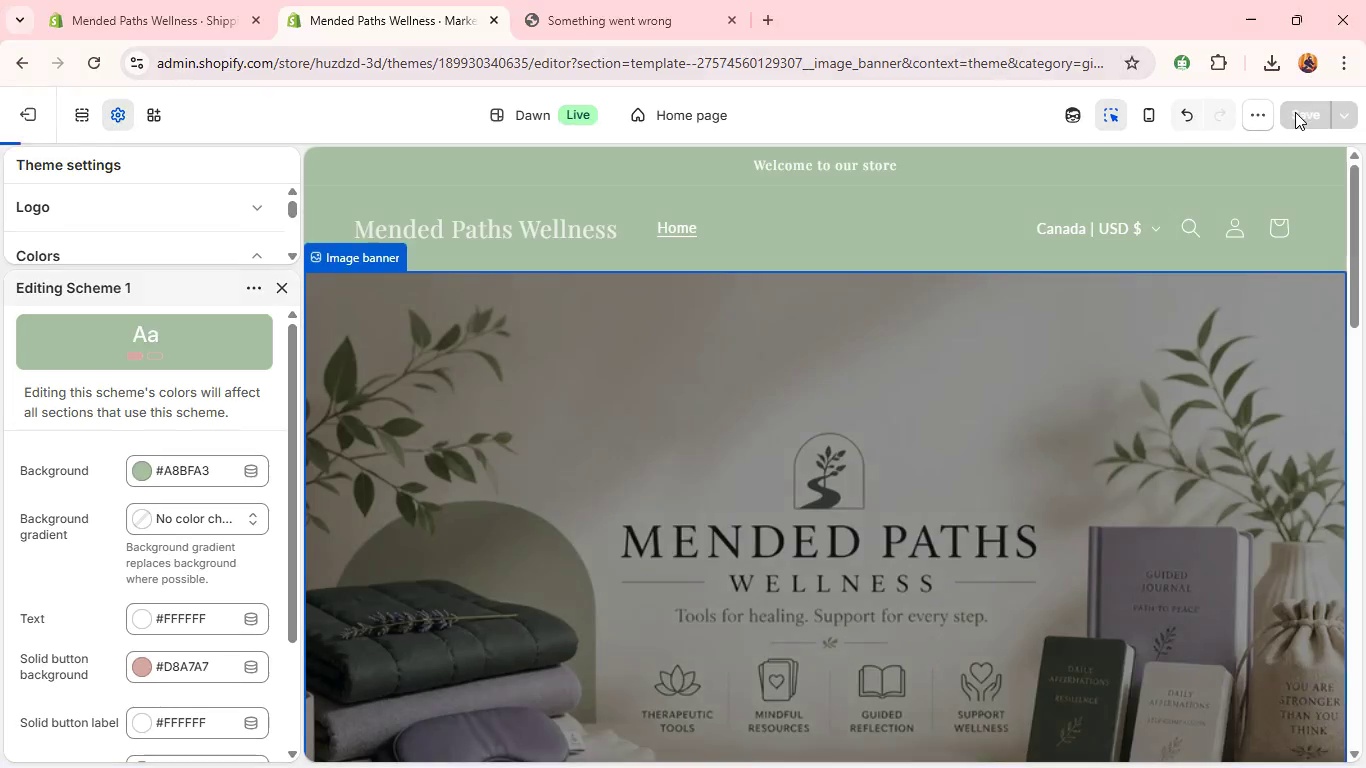 
left_click([211, 621])
 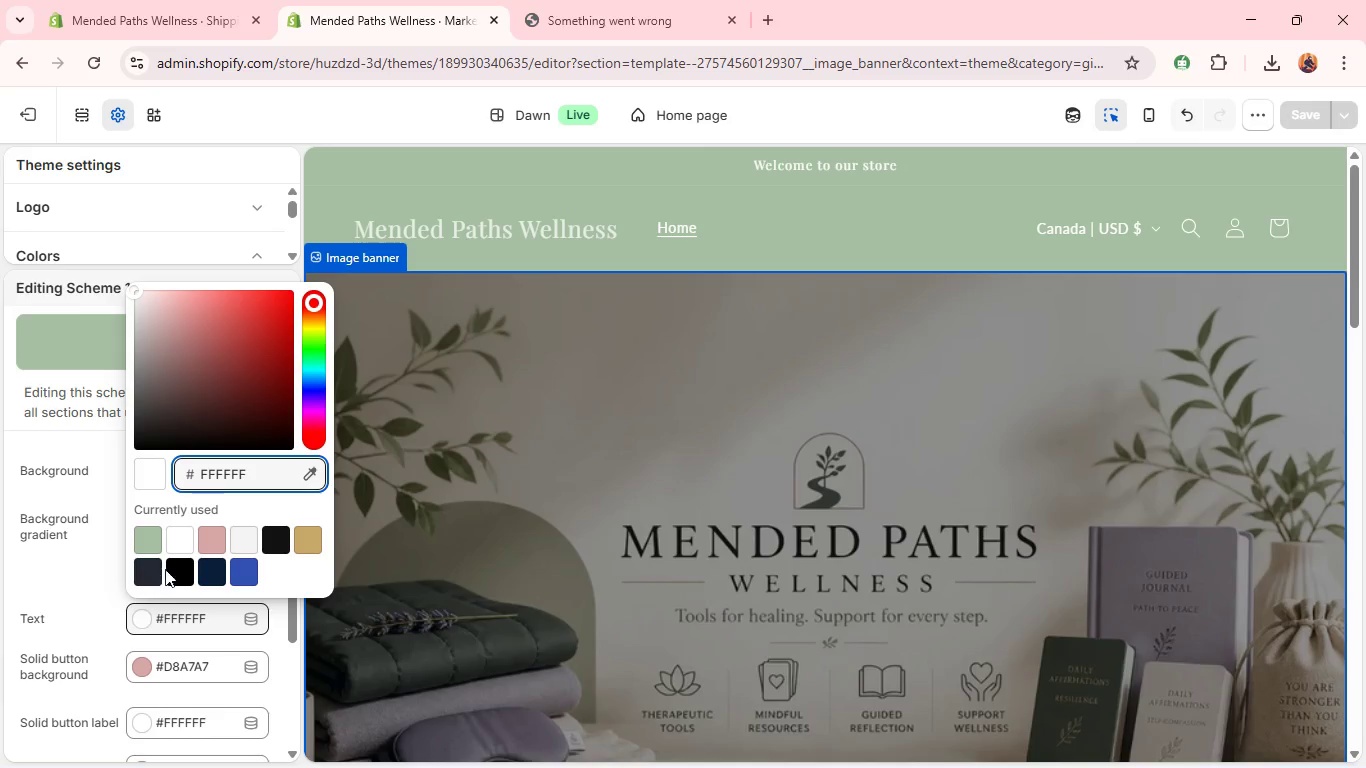 
left_click([178, 569])
 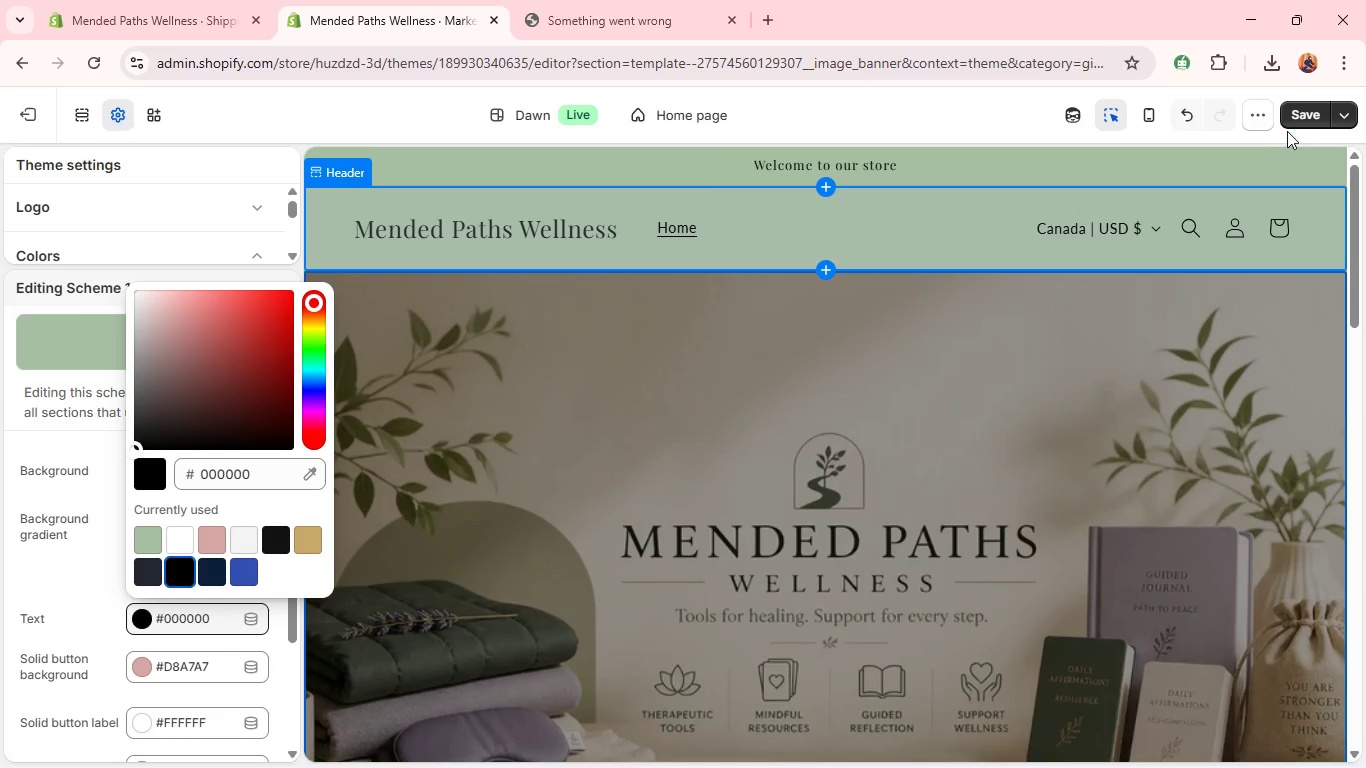 
left_click([1294, 124])
 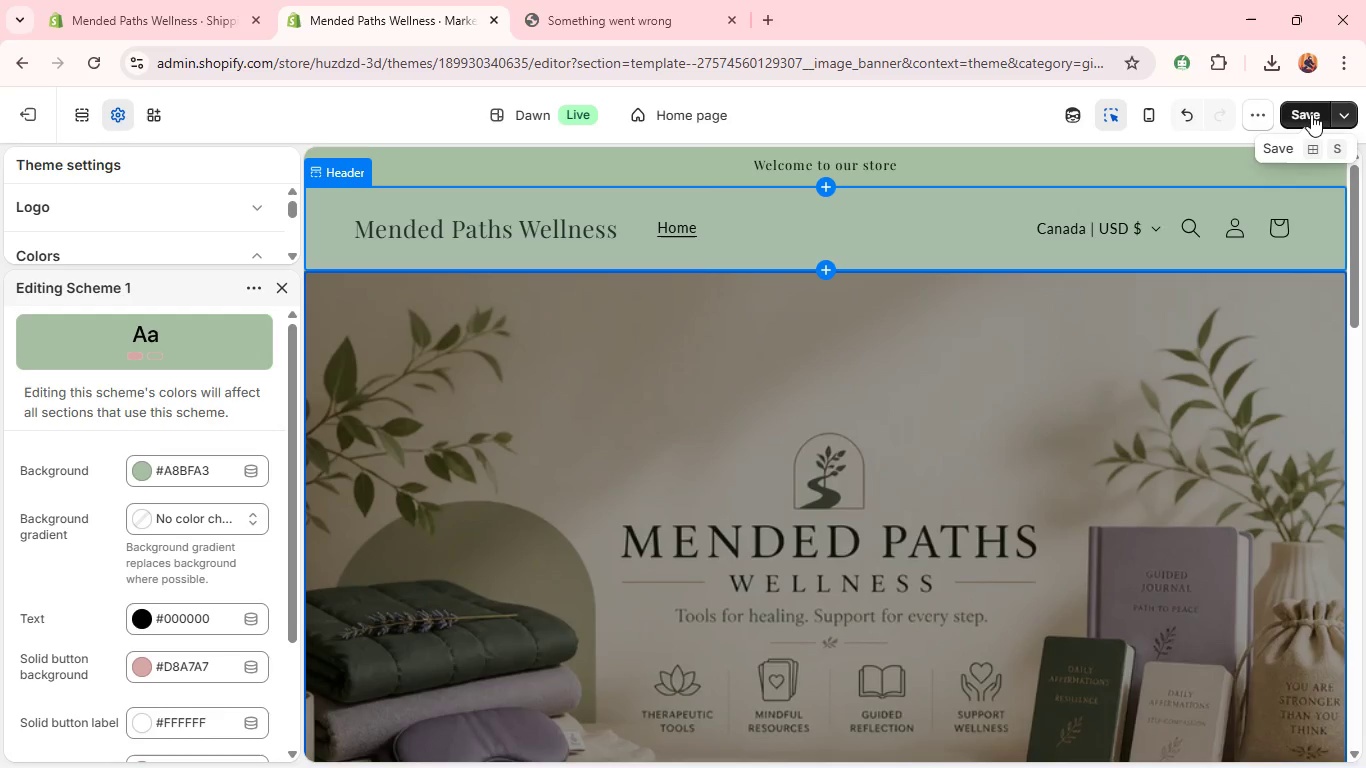 
left_click([1311, 114])
 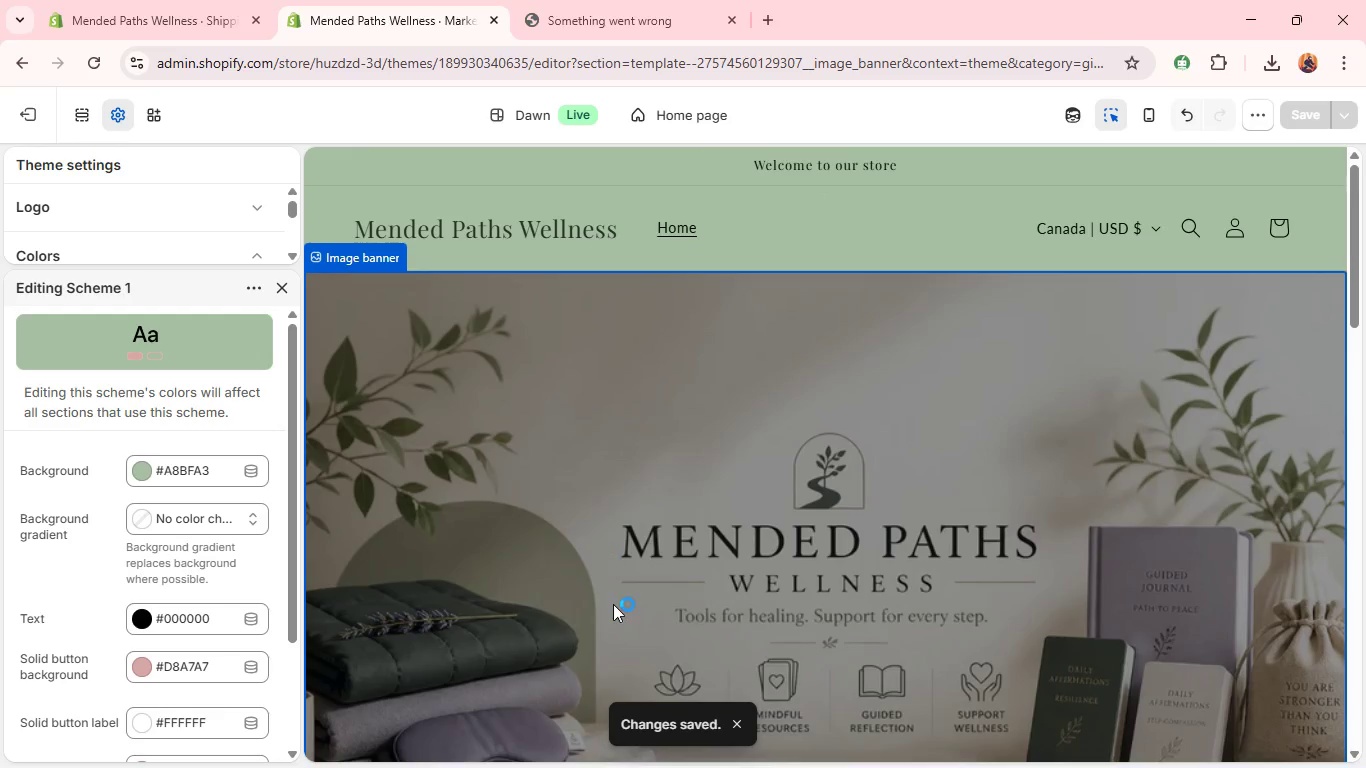 
key(Alt+Tab)
 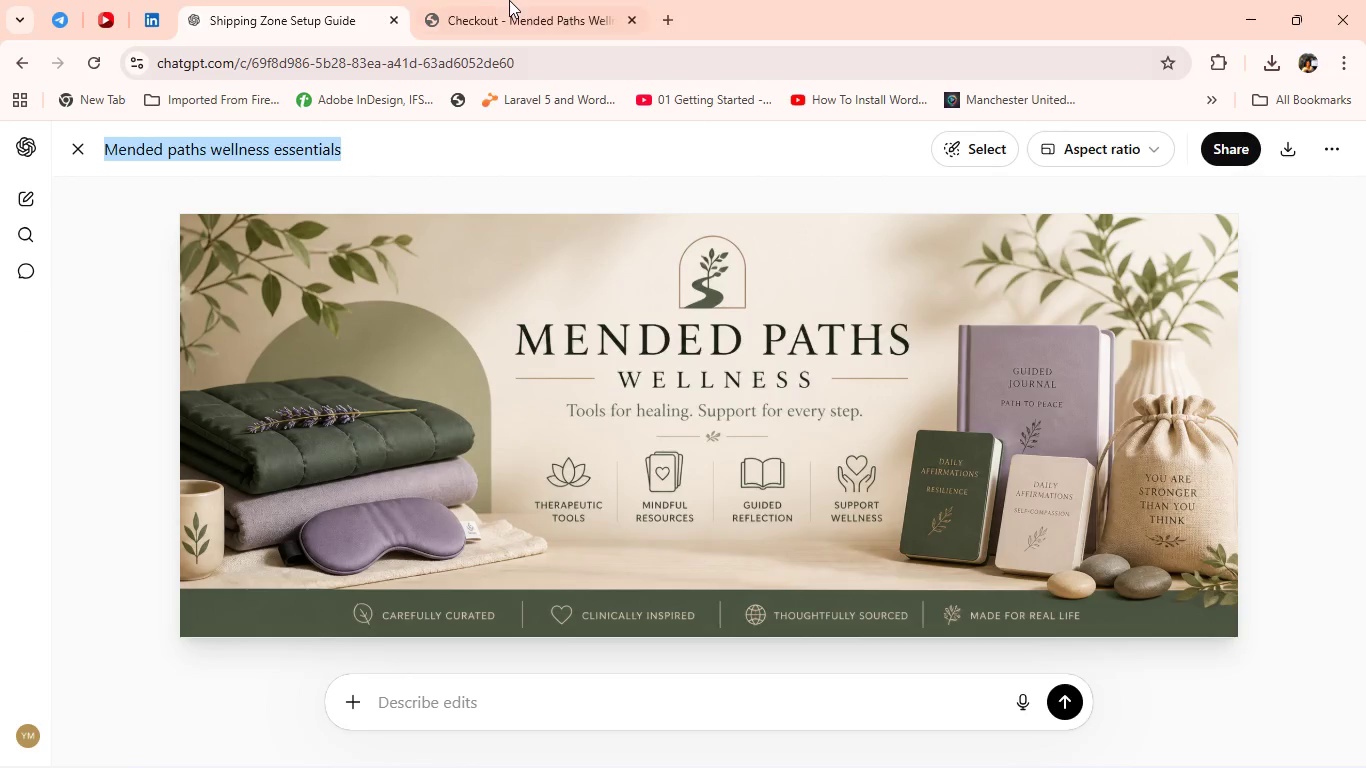 
left_click([511, 3])
 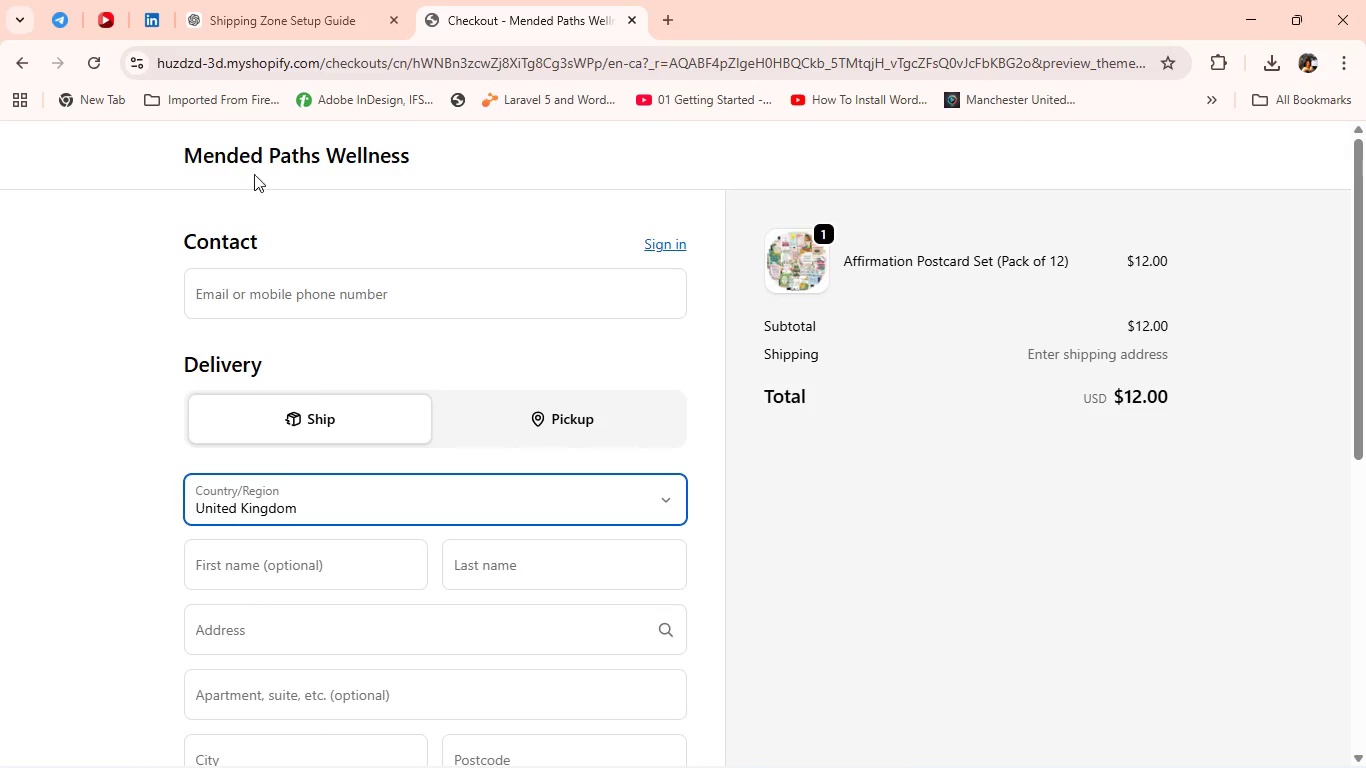 
left_click([249, 156])
 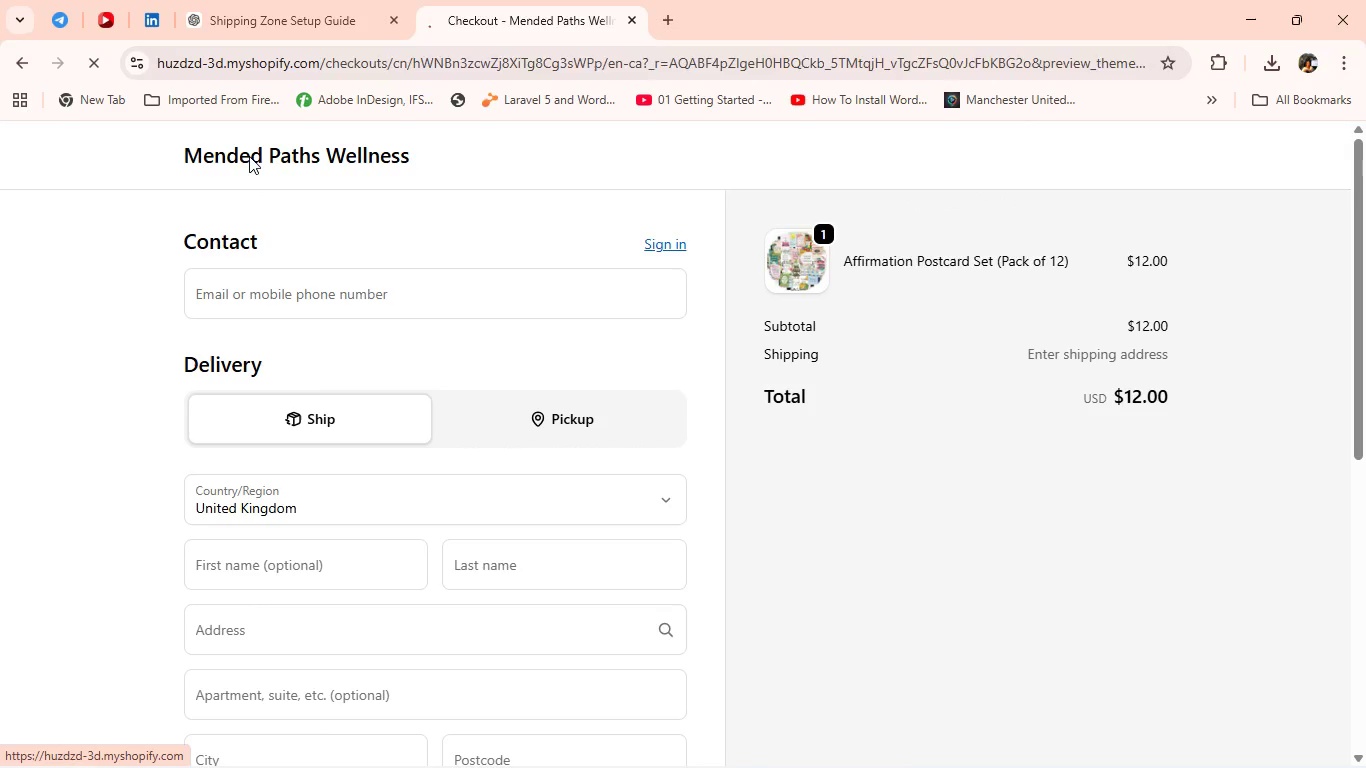 
key(CapsLock)
 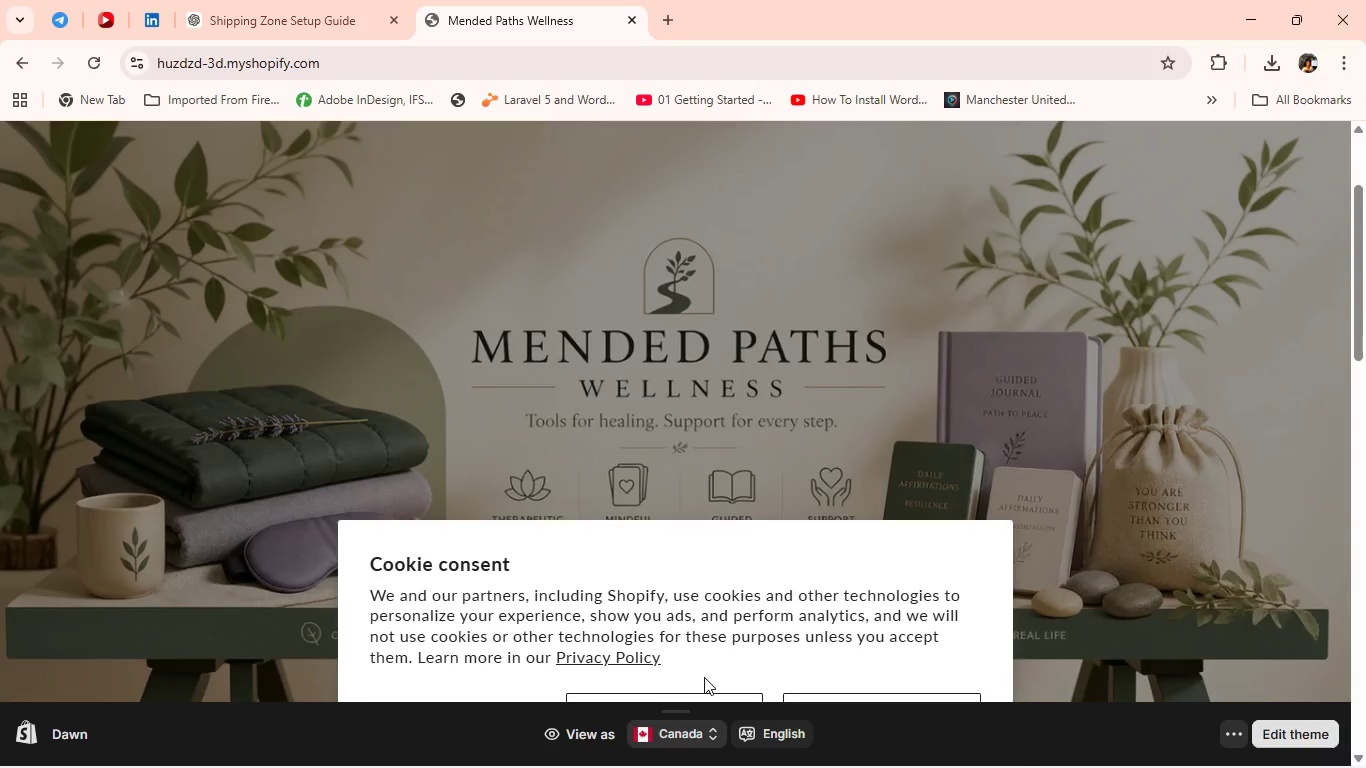 
left_click([703, 698])
 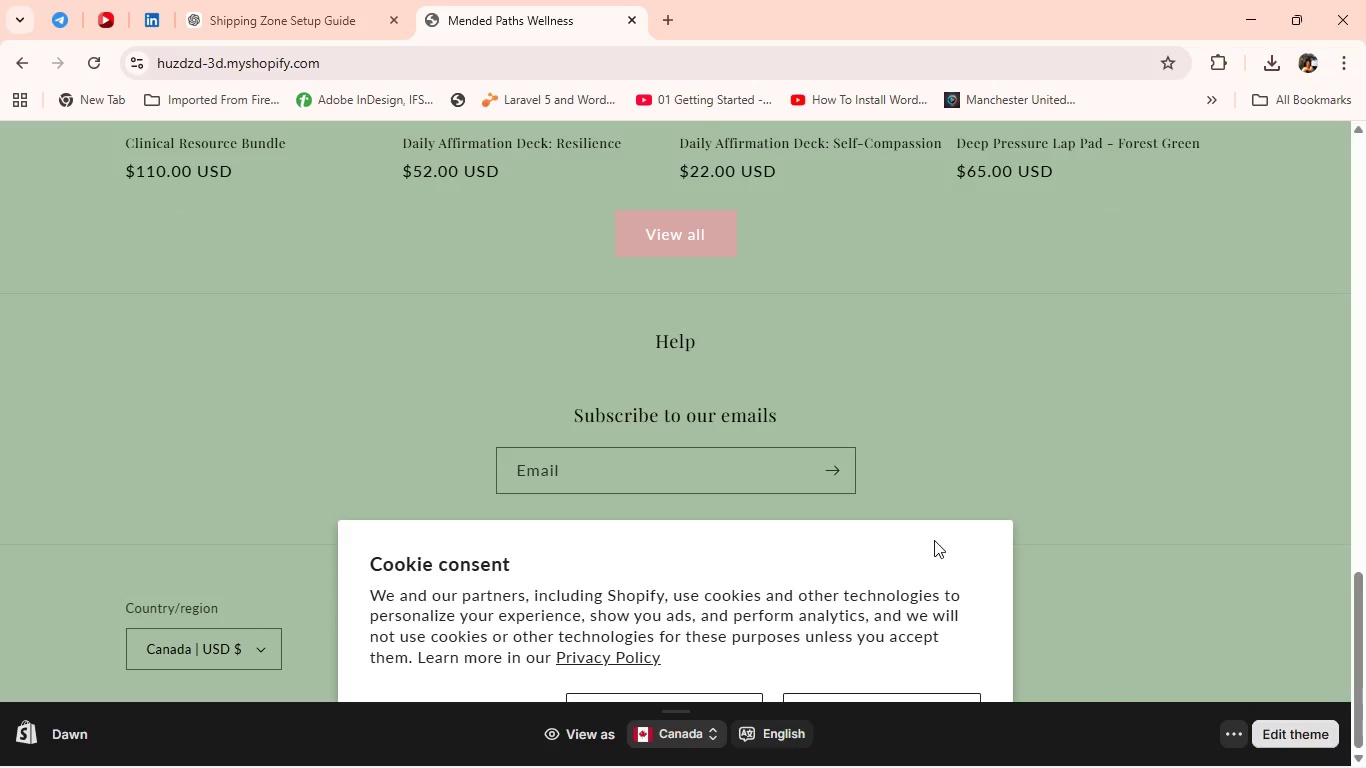 
left_click([684, 224])
 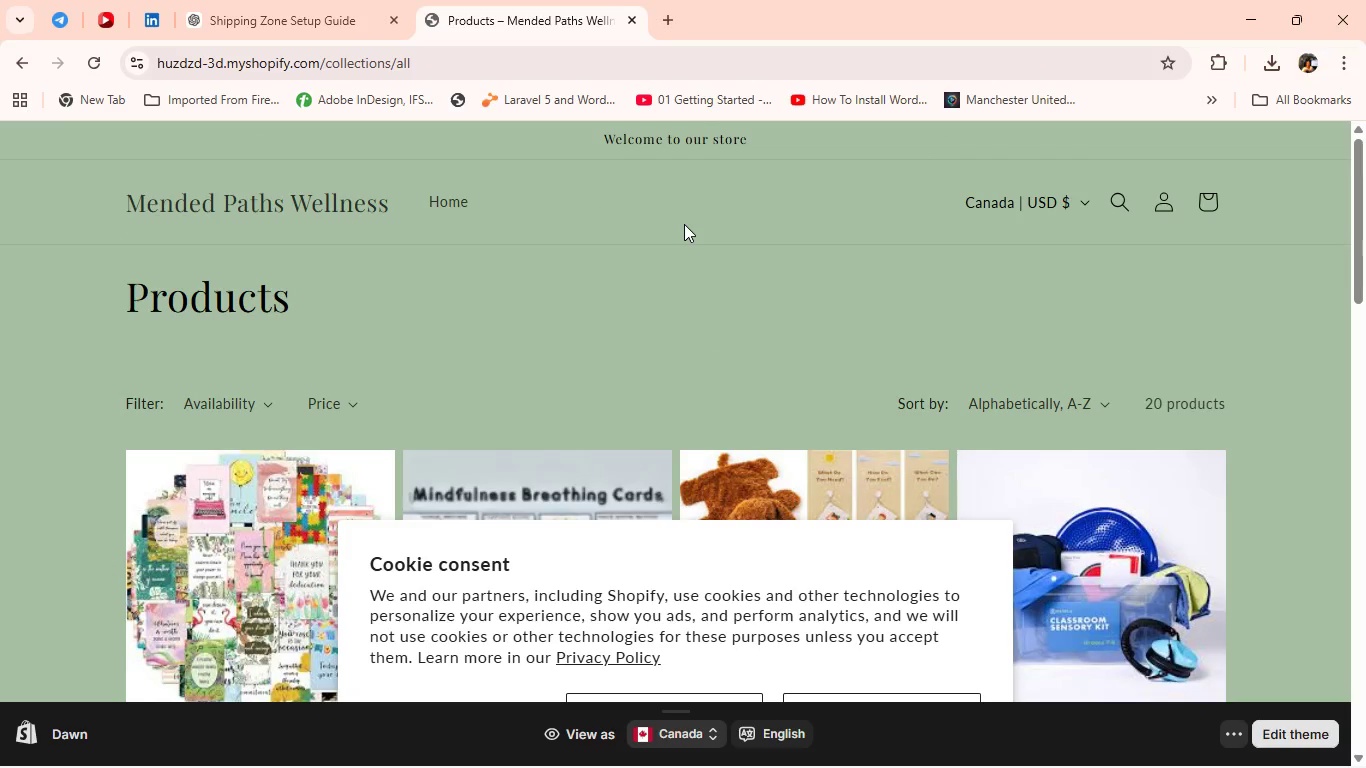 
wait(15.3)
 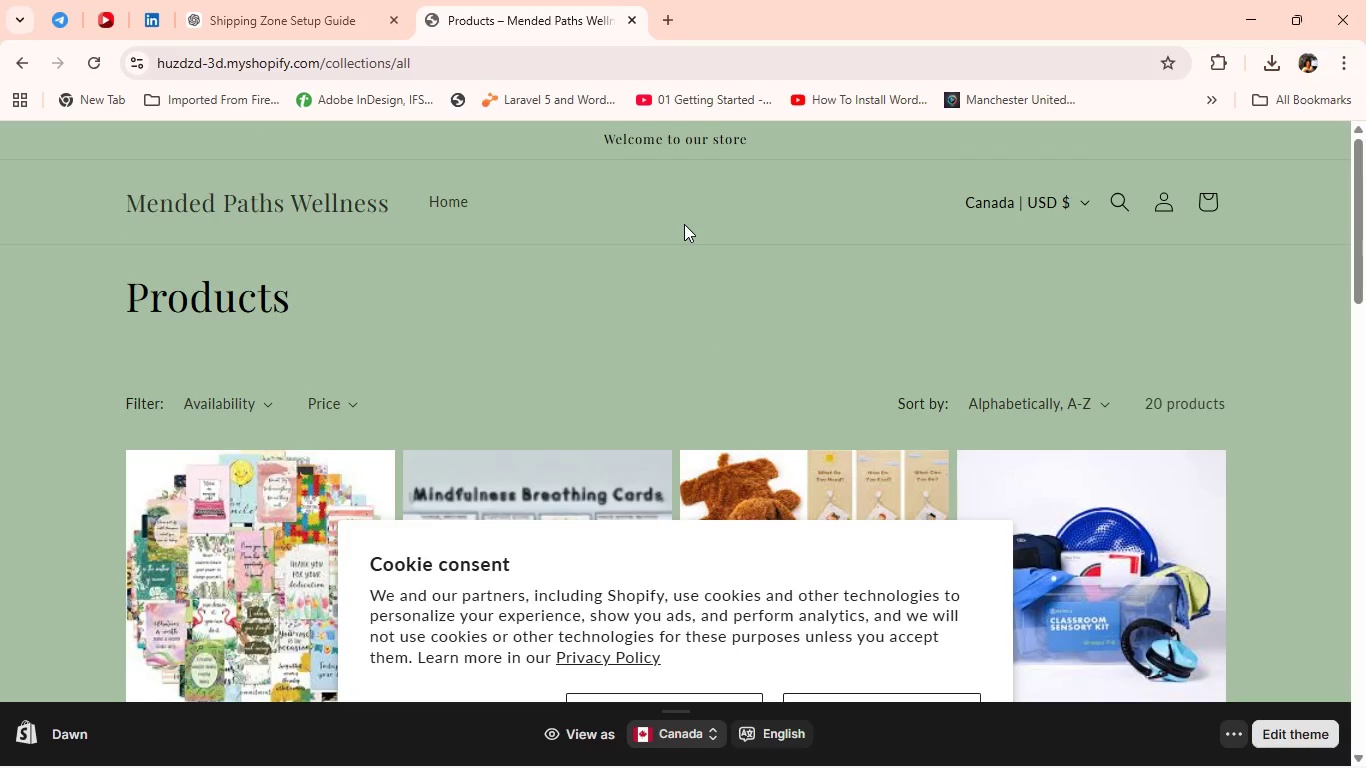 
key(Alt+Tab)
 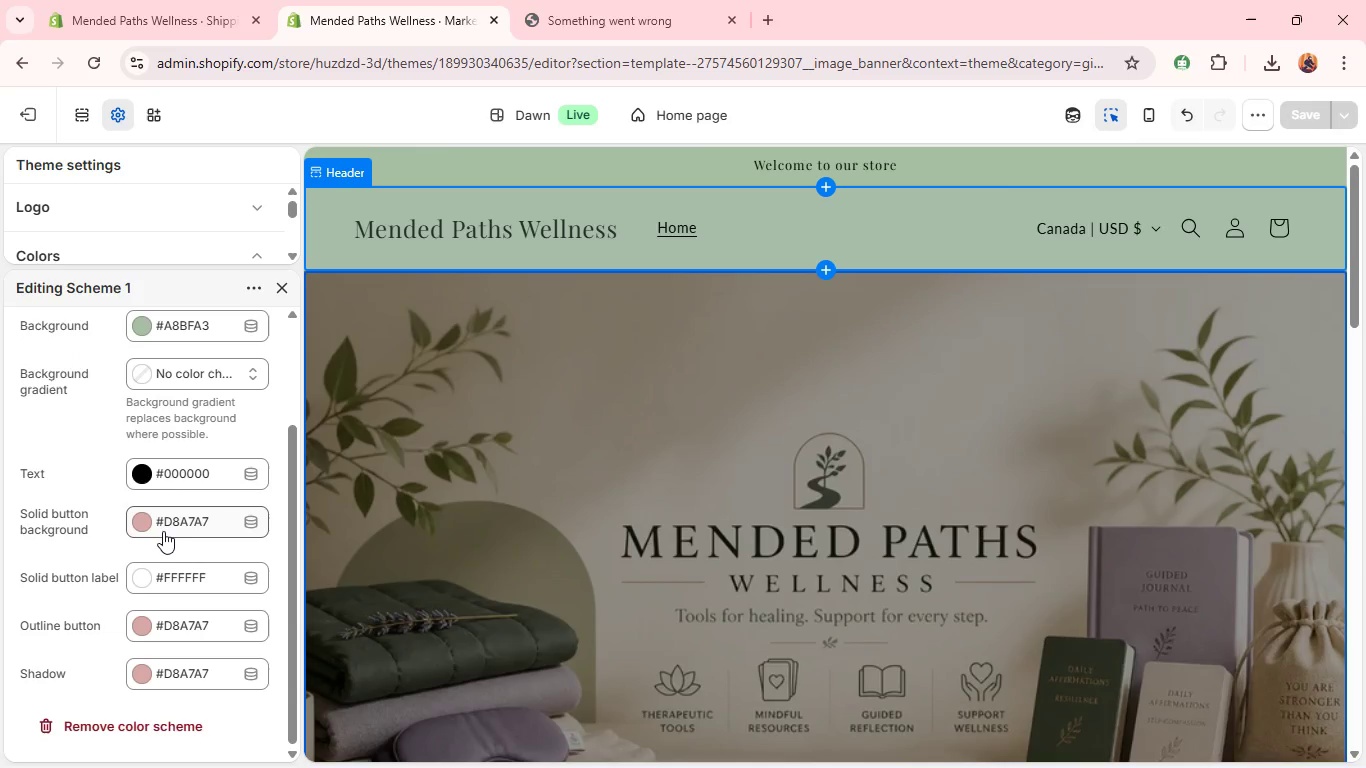 
left_click([164, 527])
 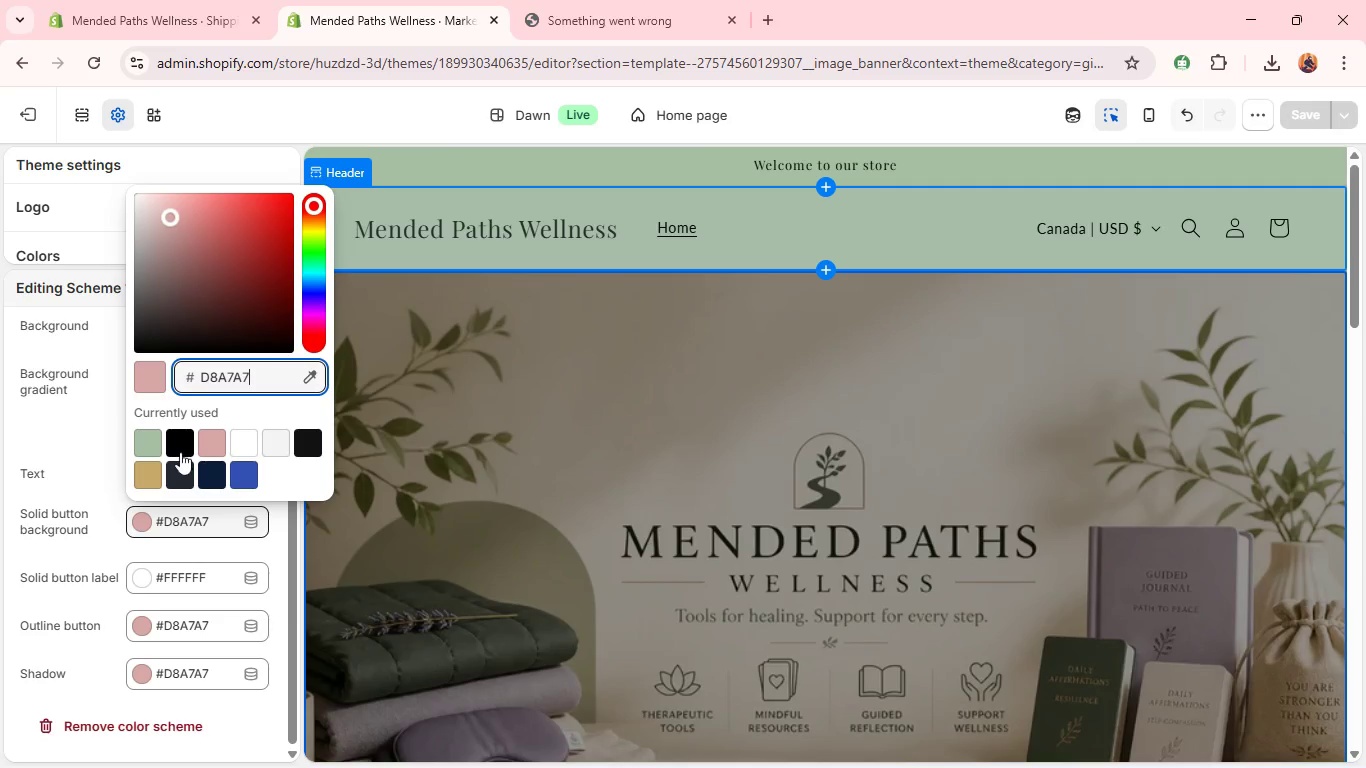 
left_click([180, 447])
 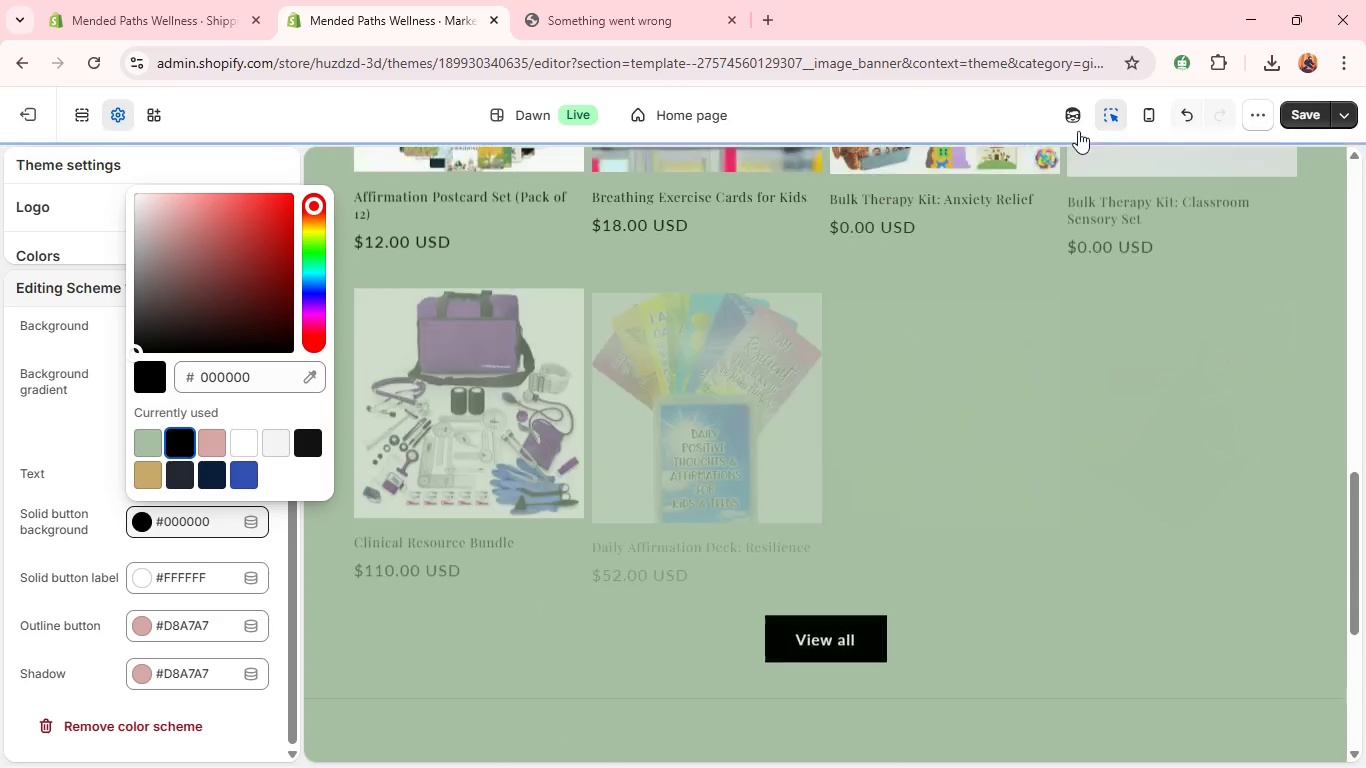 
left_click([1304, 106])
 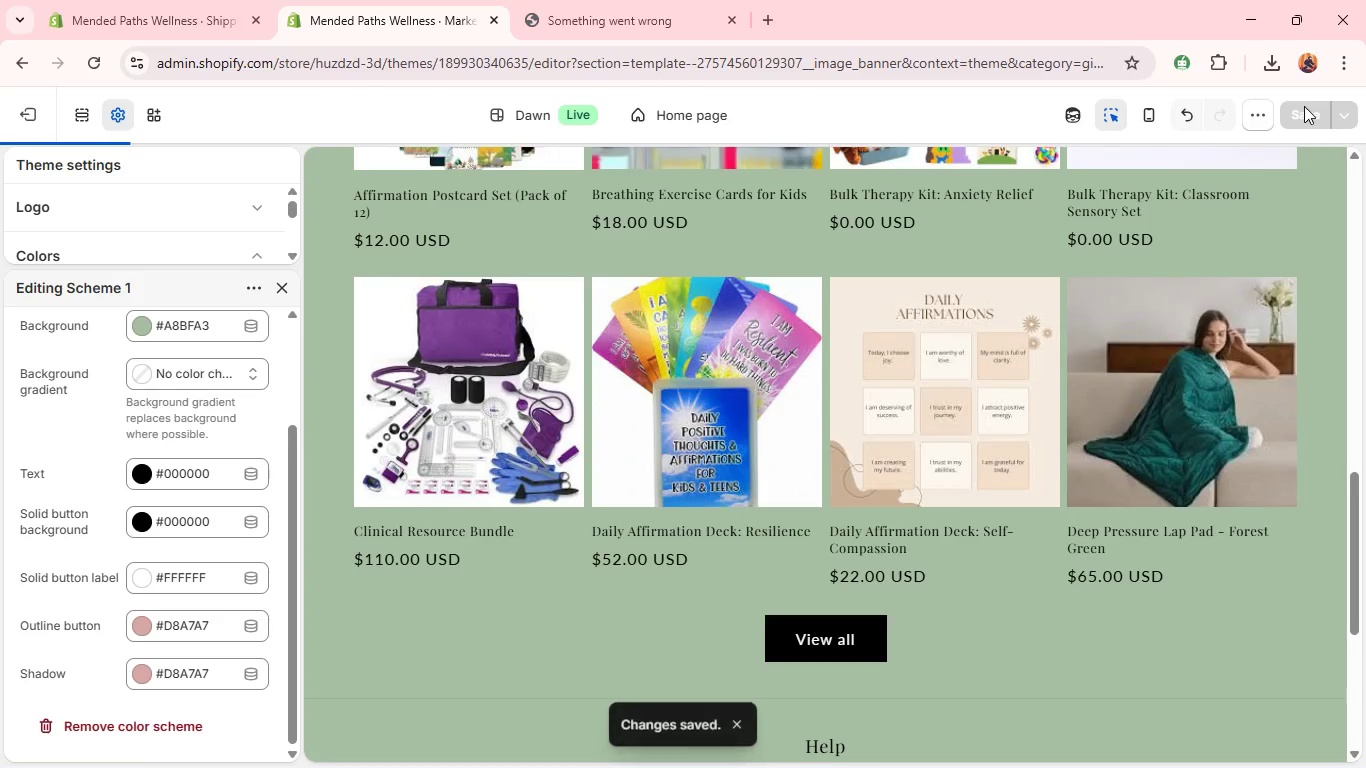 
key(Alt+AltLeft)
 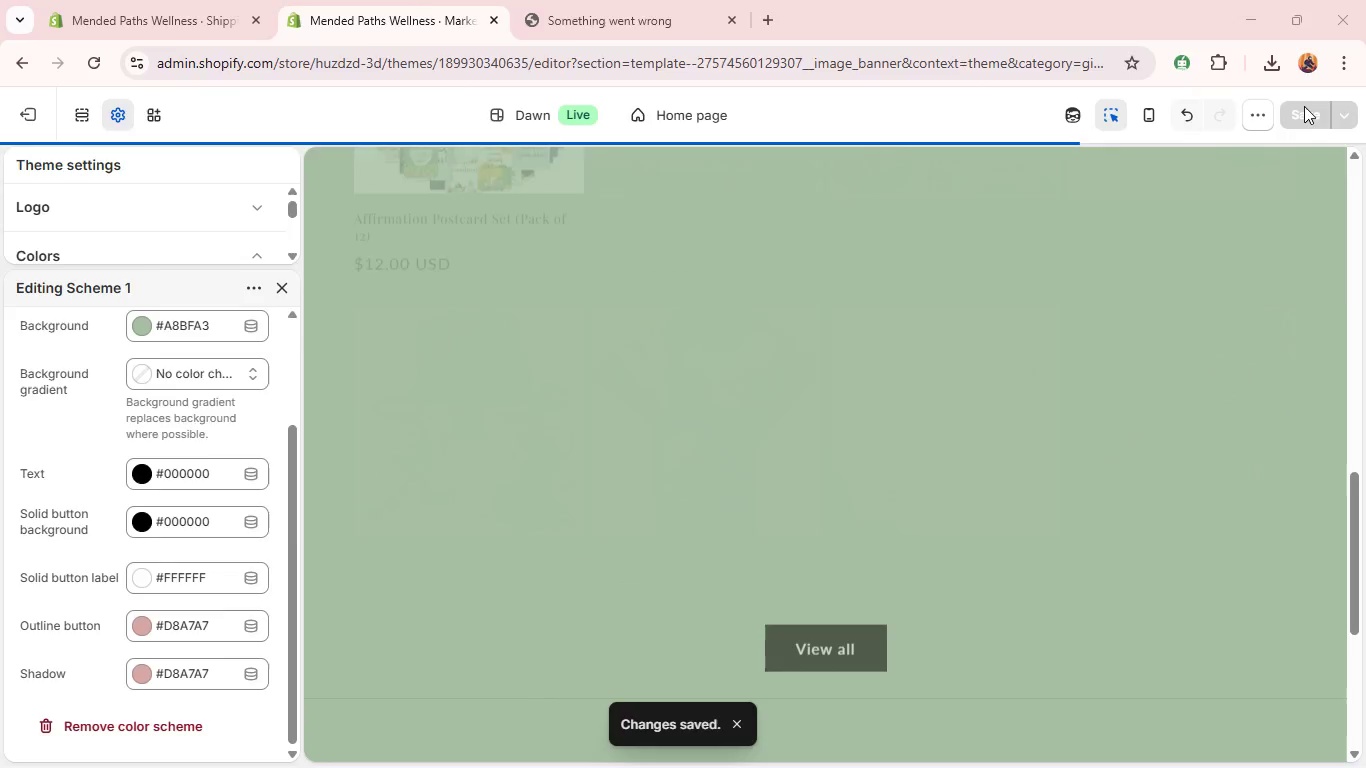 
key(Alt+Tab)
 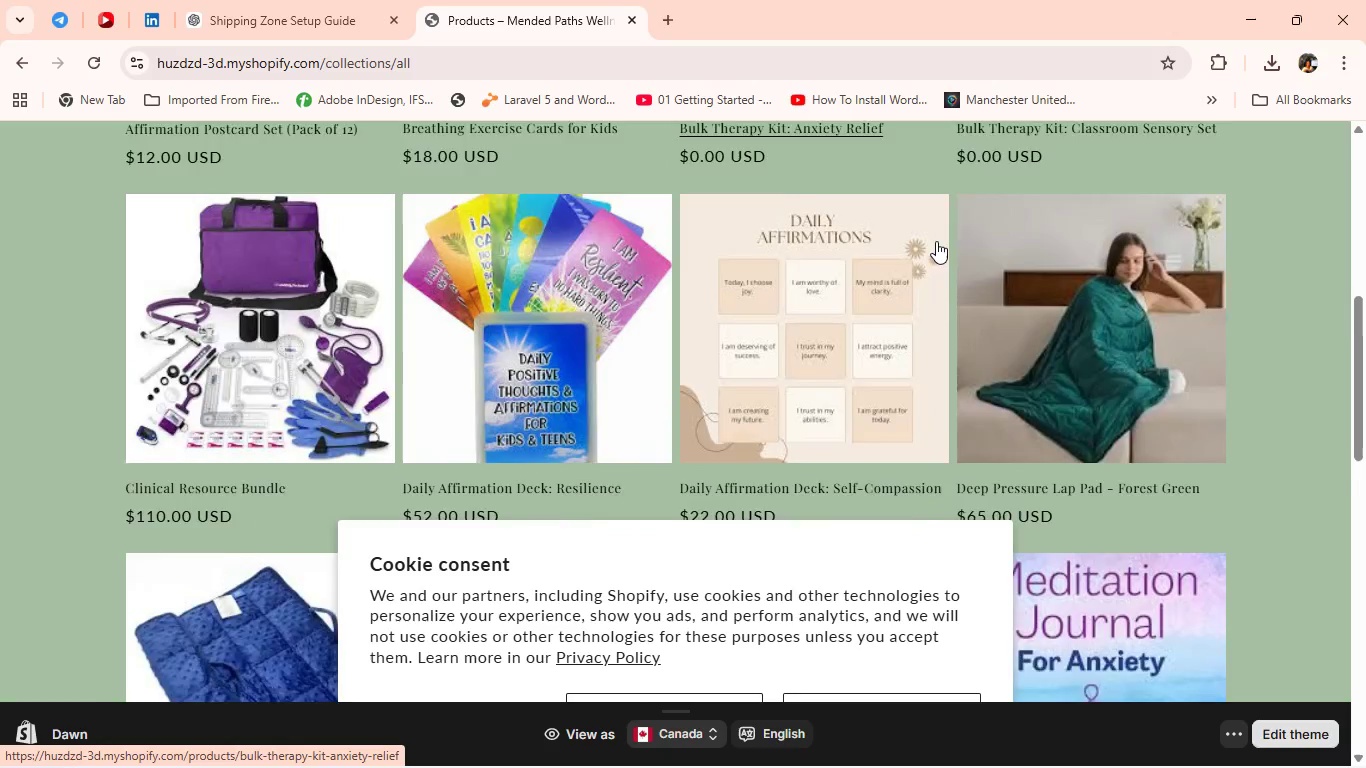 
left_click([822, 250])
 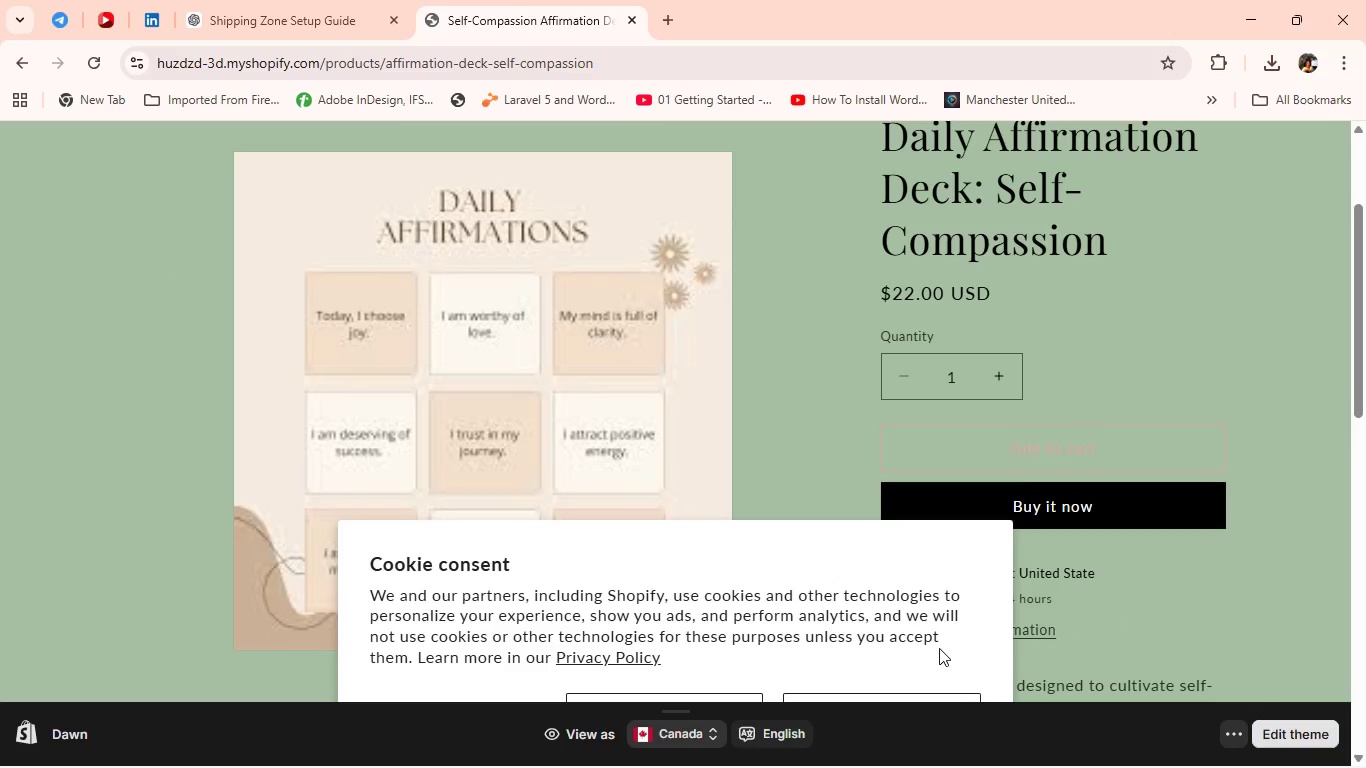 
left_click([897, 698])
 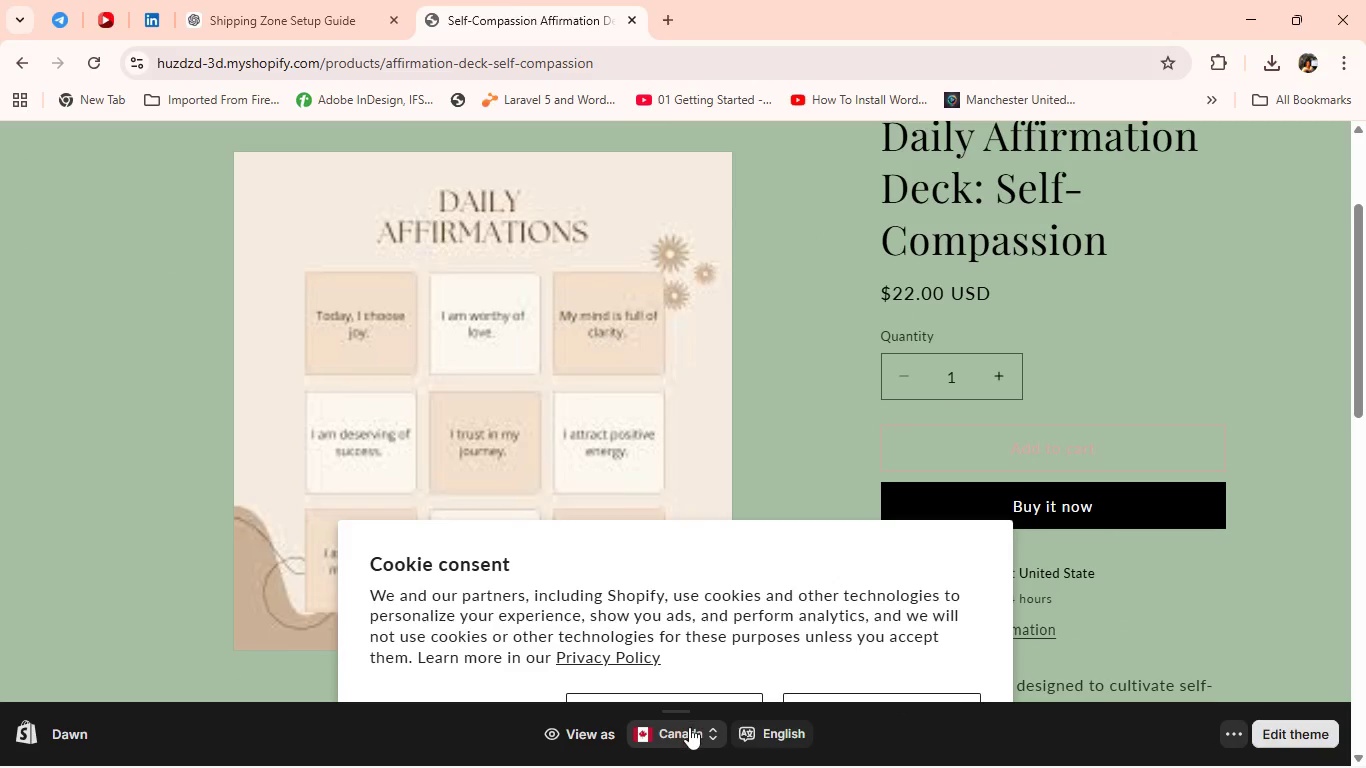 
left_click([675, 710])
 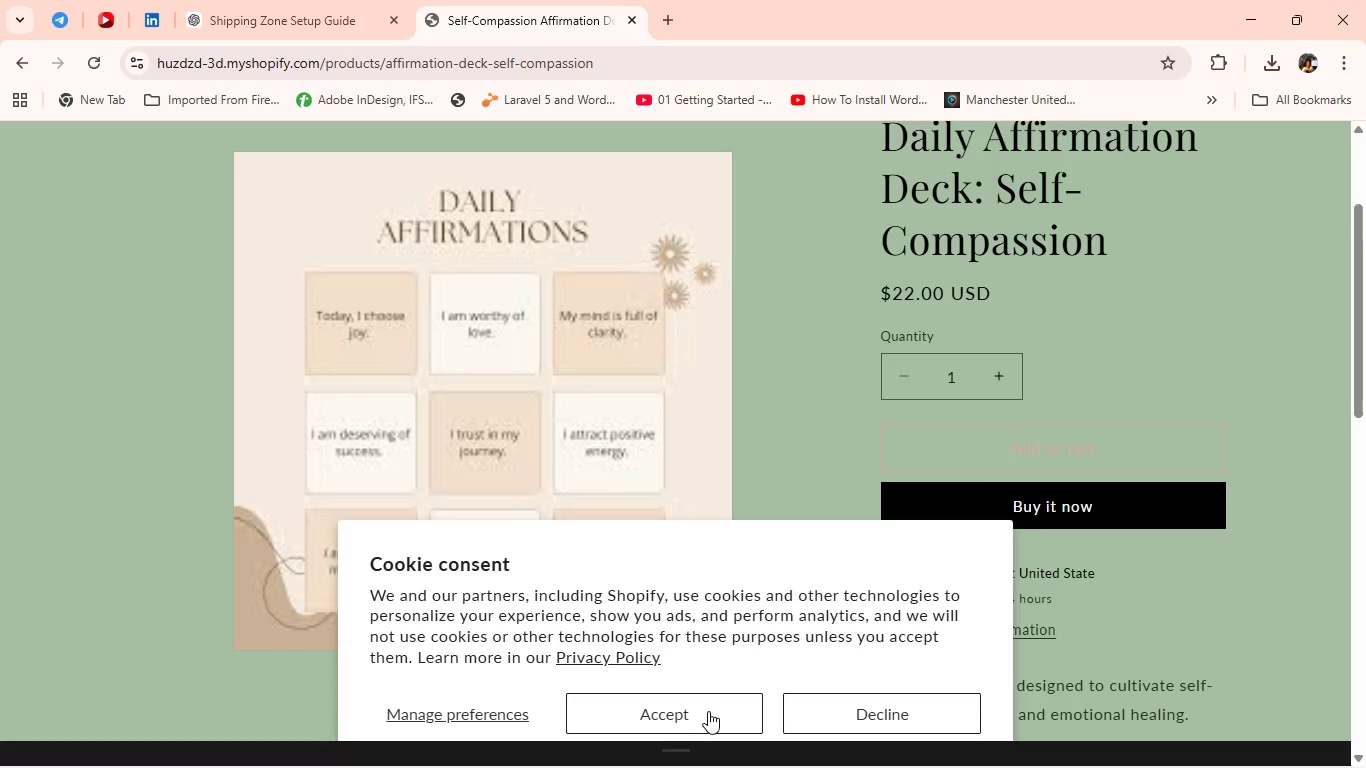 
left_click([710, 711])
 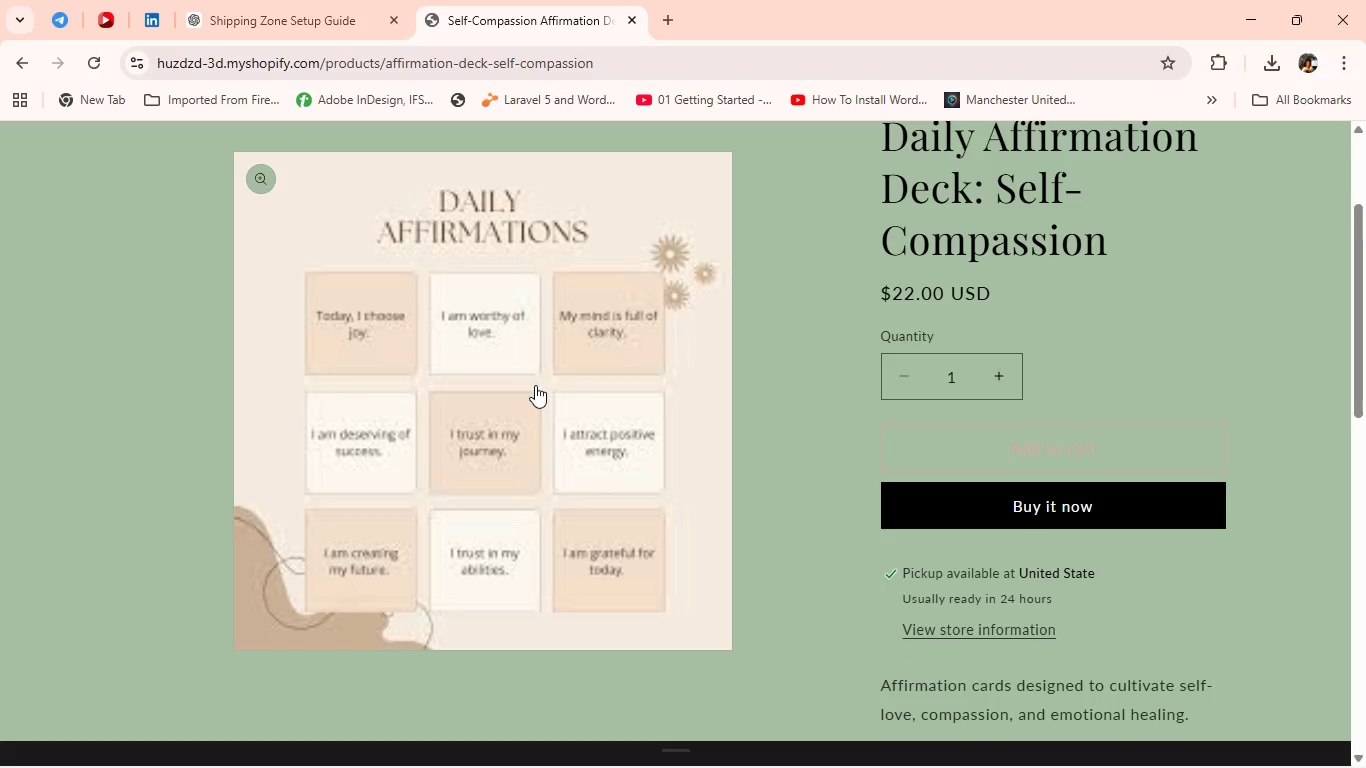 
left_click([933, 498])
 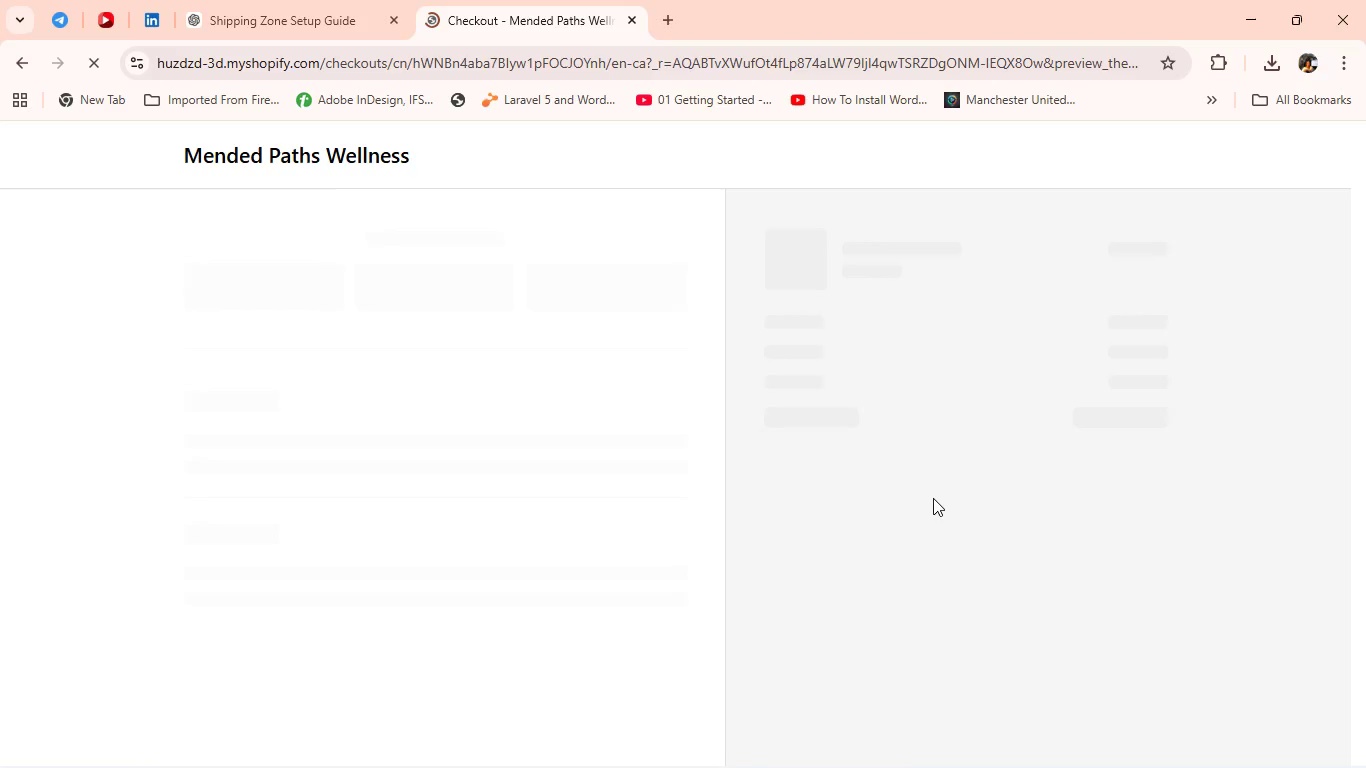 
key(Alt+Tab)
 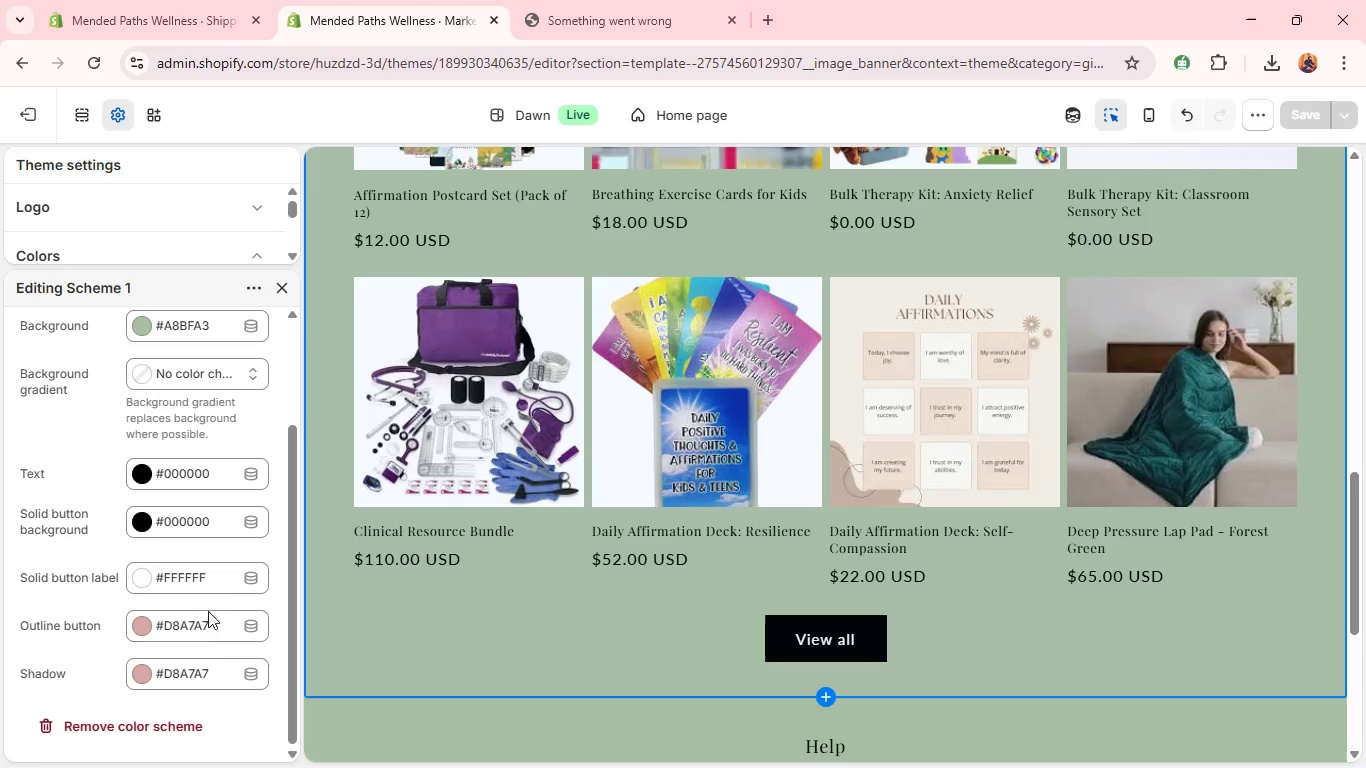 
left_click([205, 626])
 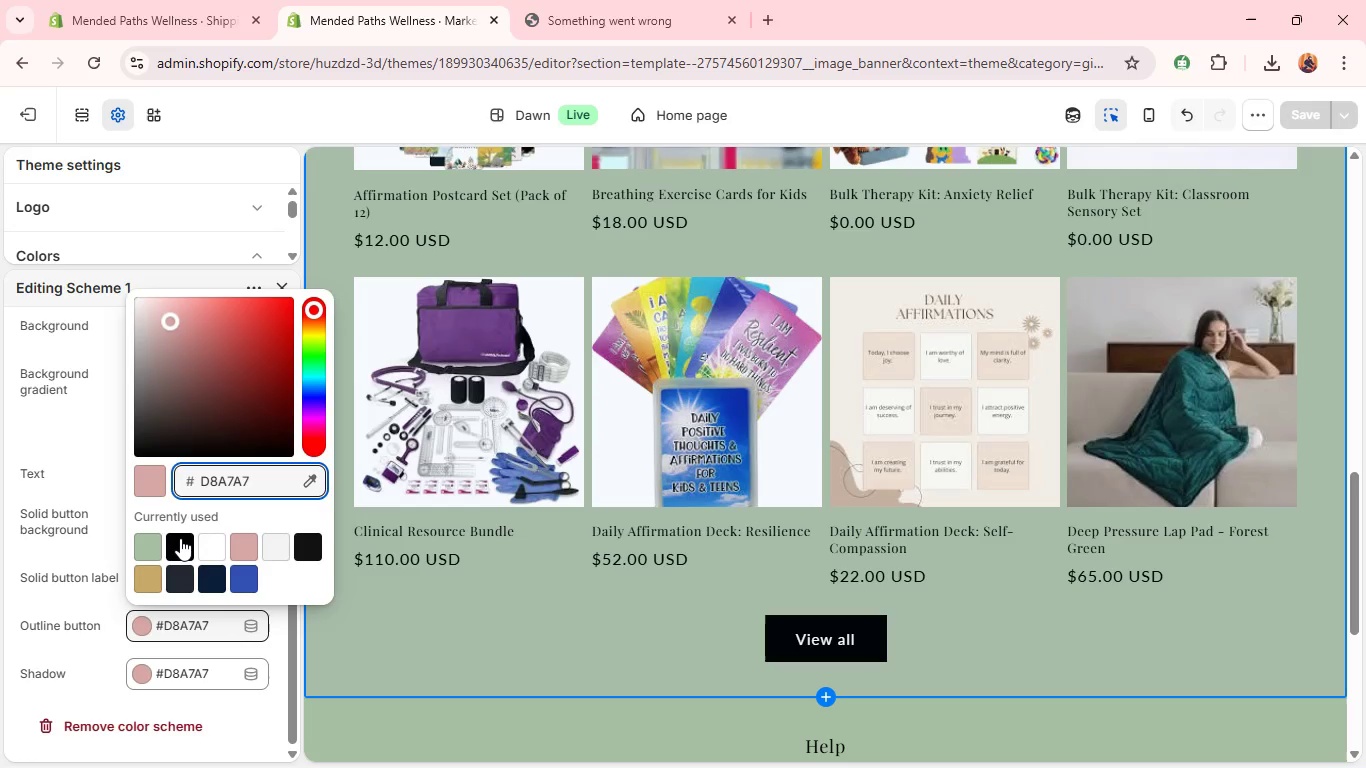 
left_click([178, 536])
 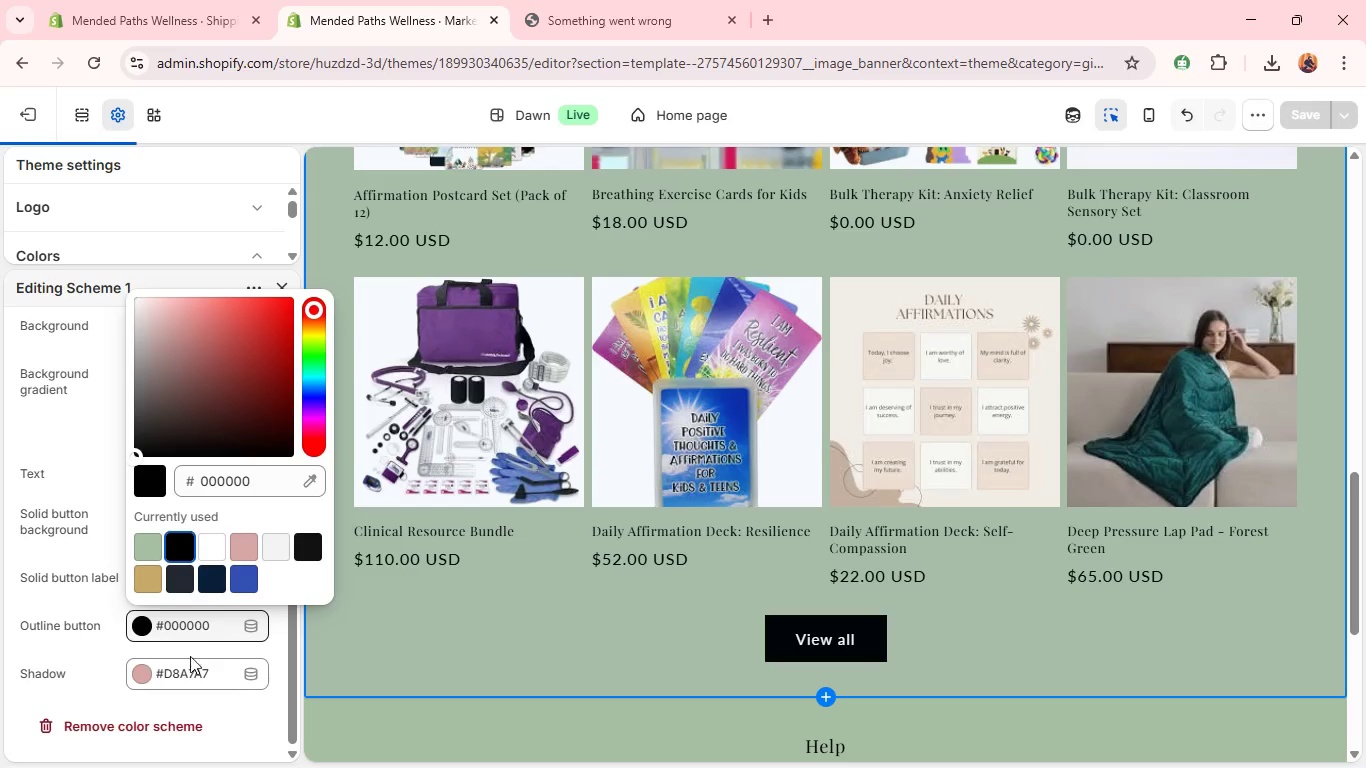 
left_click([185, 667])
 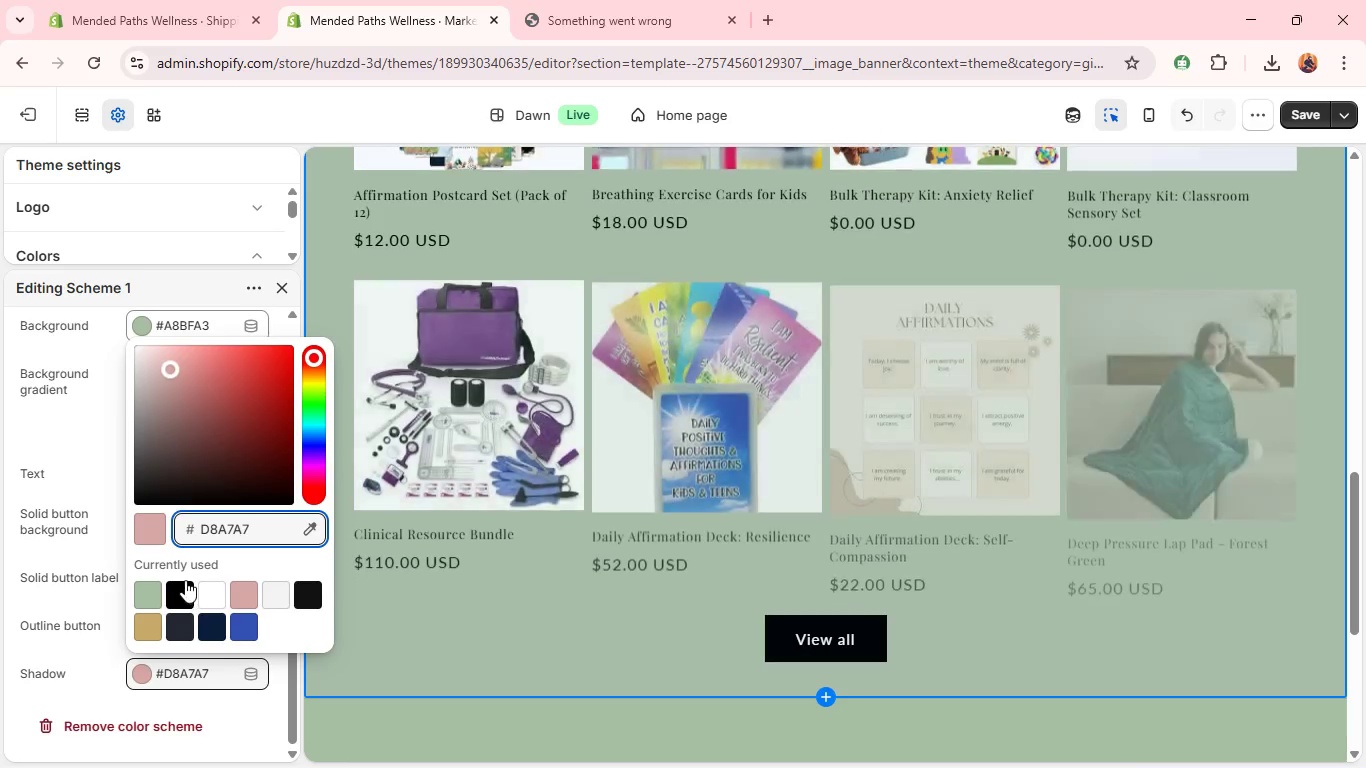 
left_click([184, 579])
 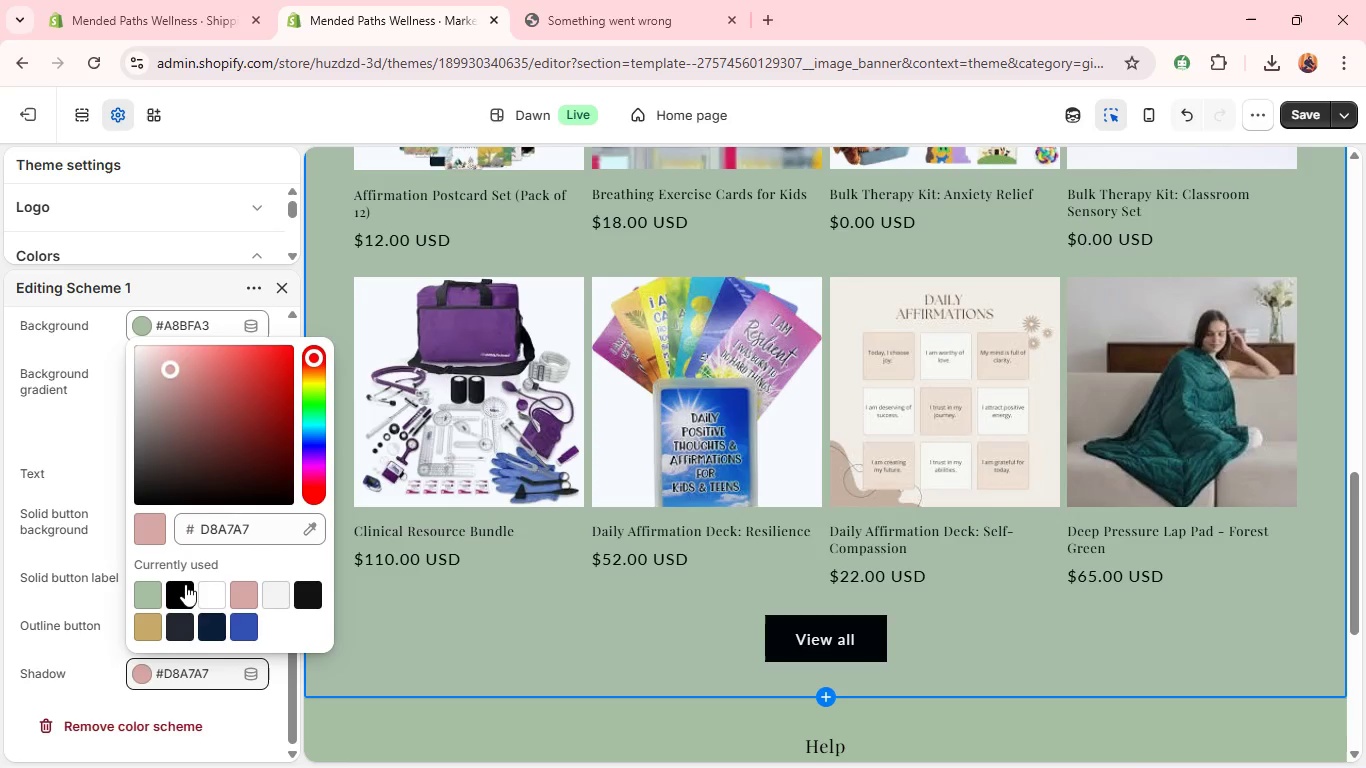 
left_click([186, 584])
 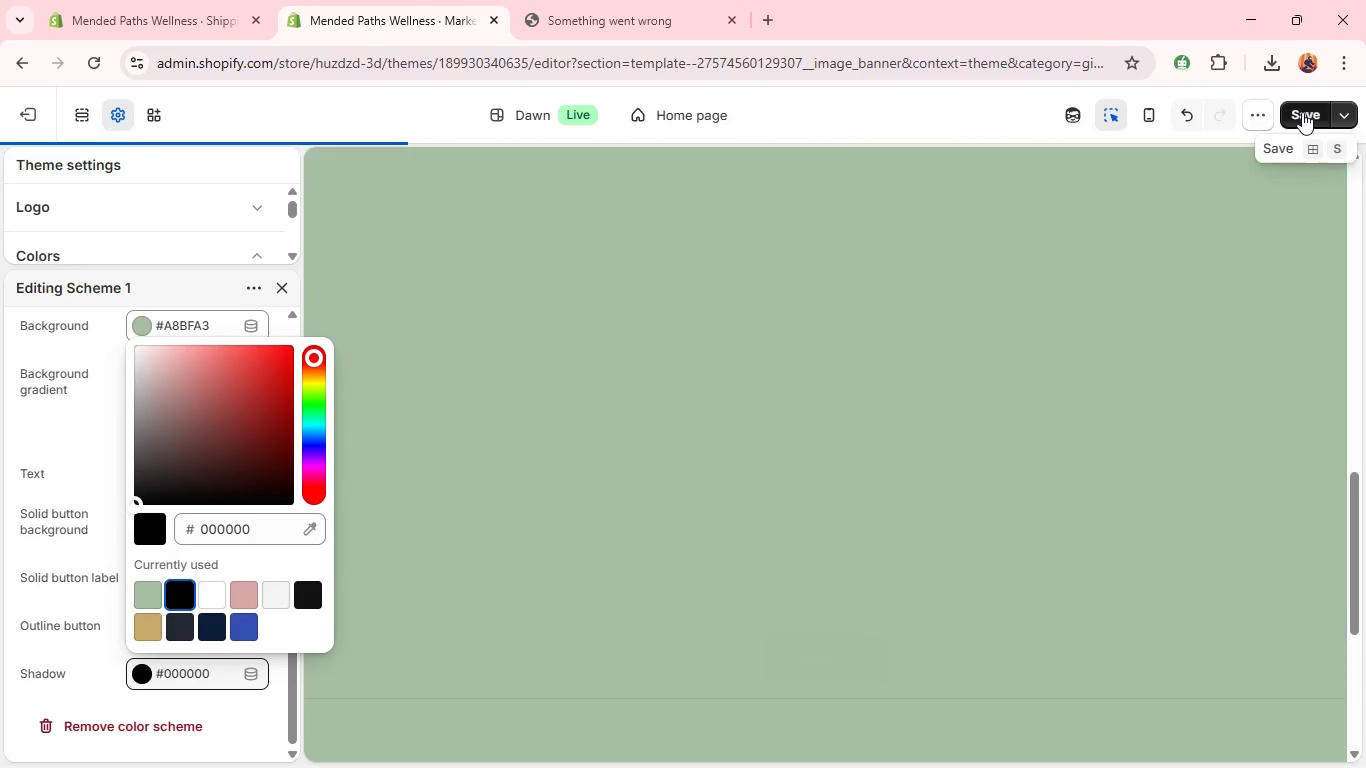 
left_click([1302, 112])
 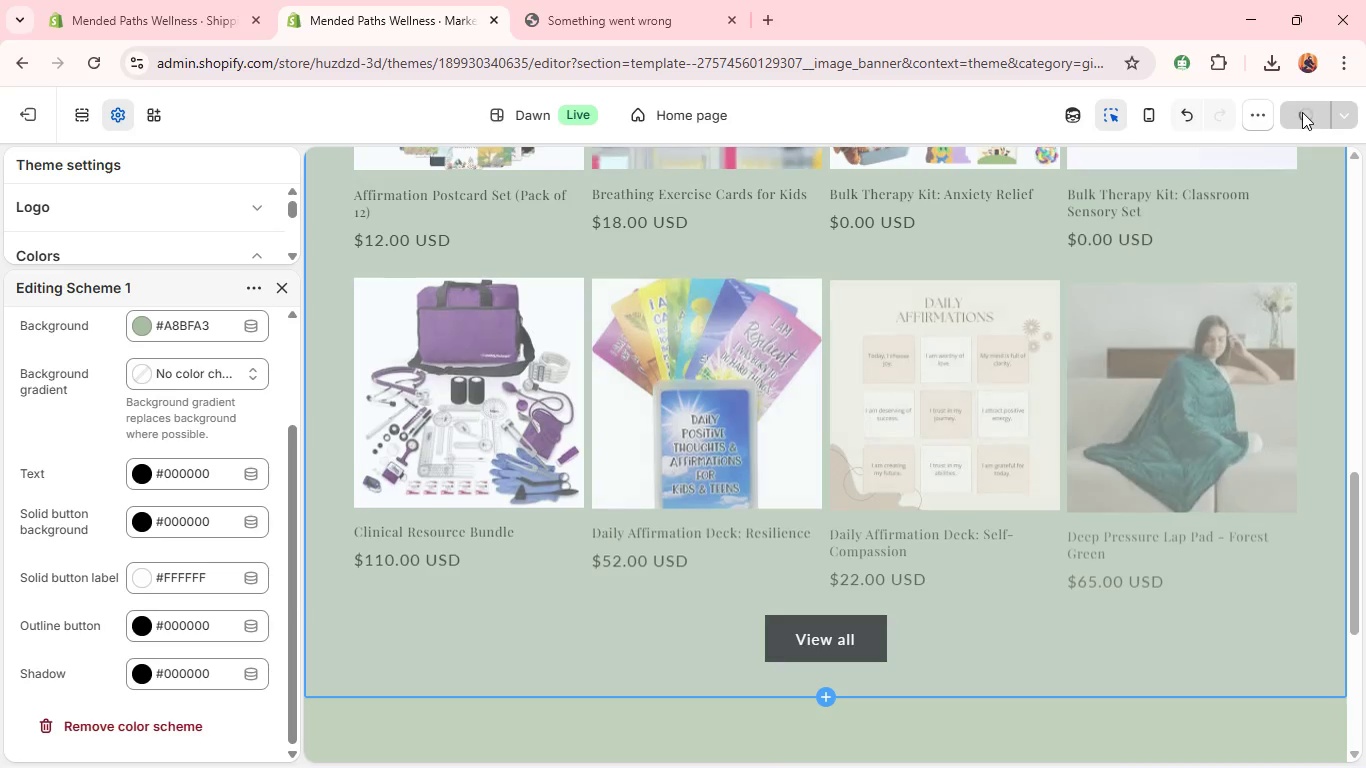 
key(Alt+Tab)
 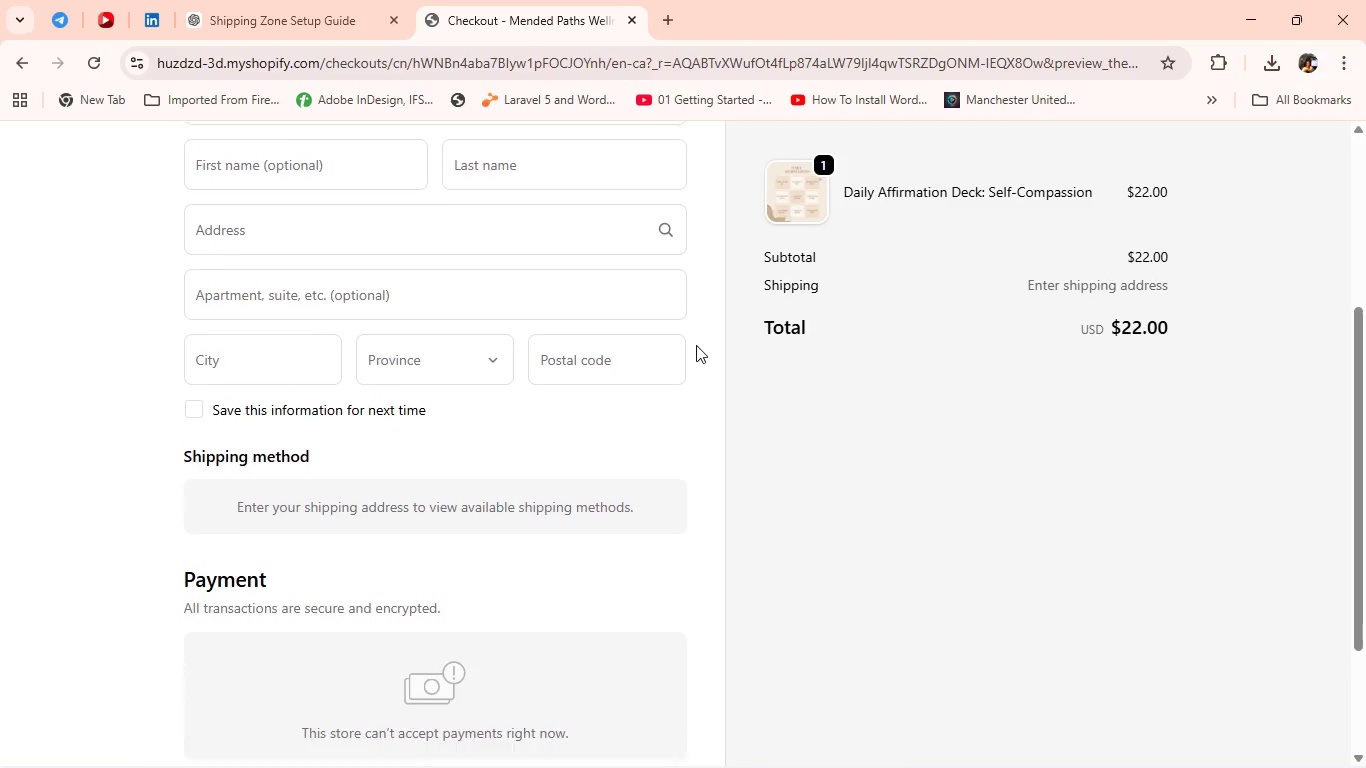 
wait(9.51)
 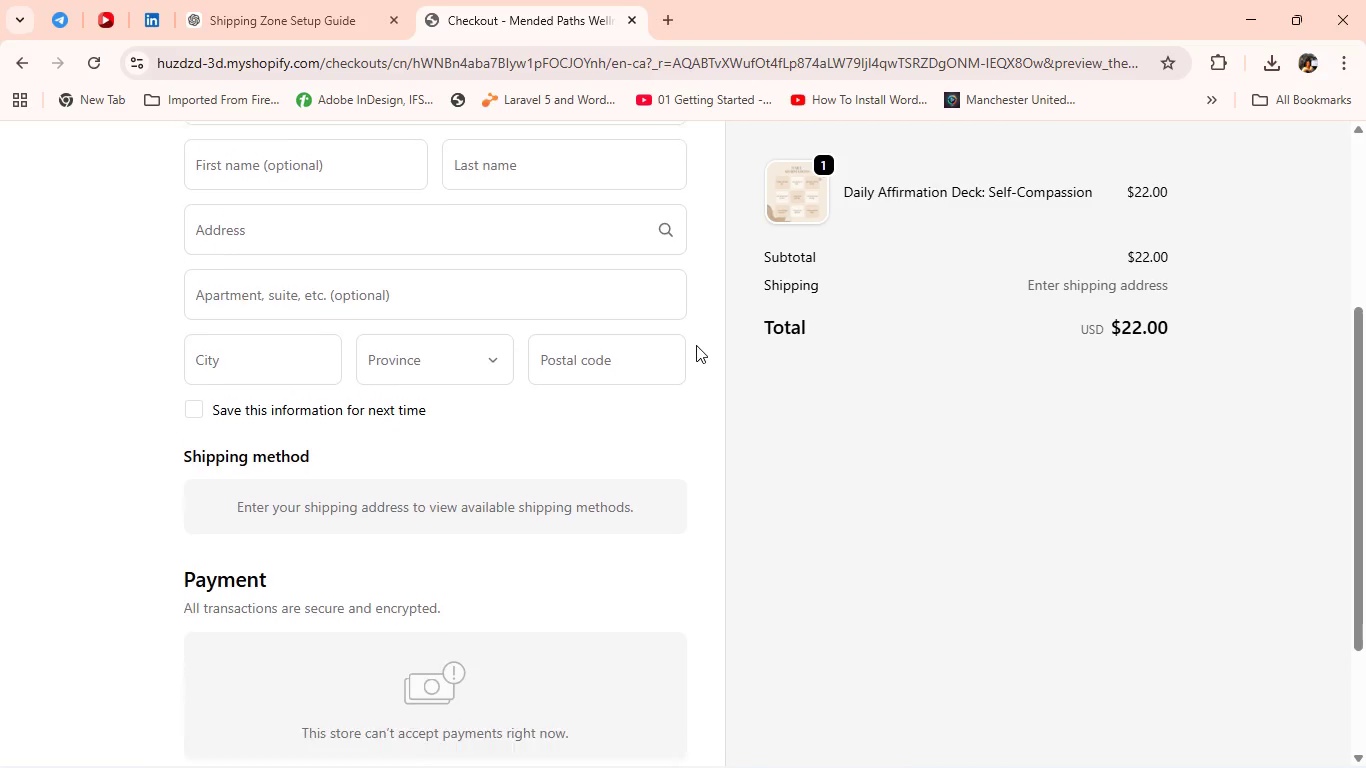 
left_click([487, 339])
 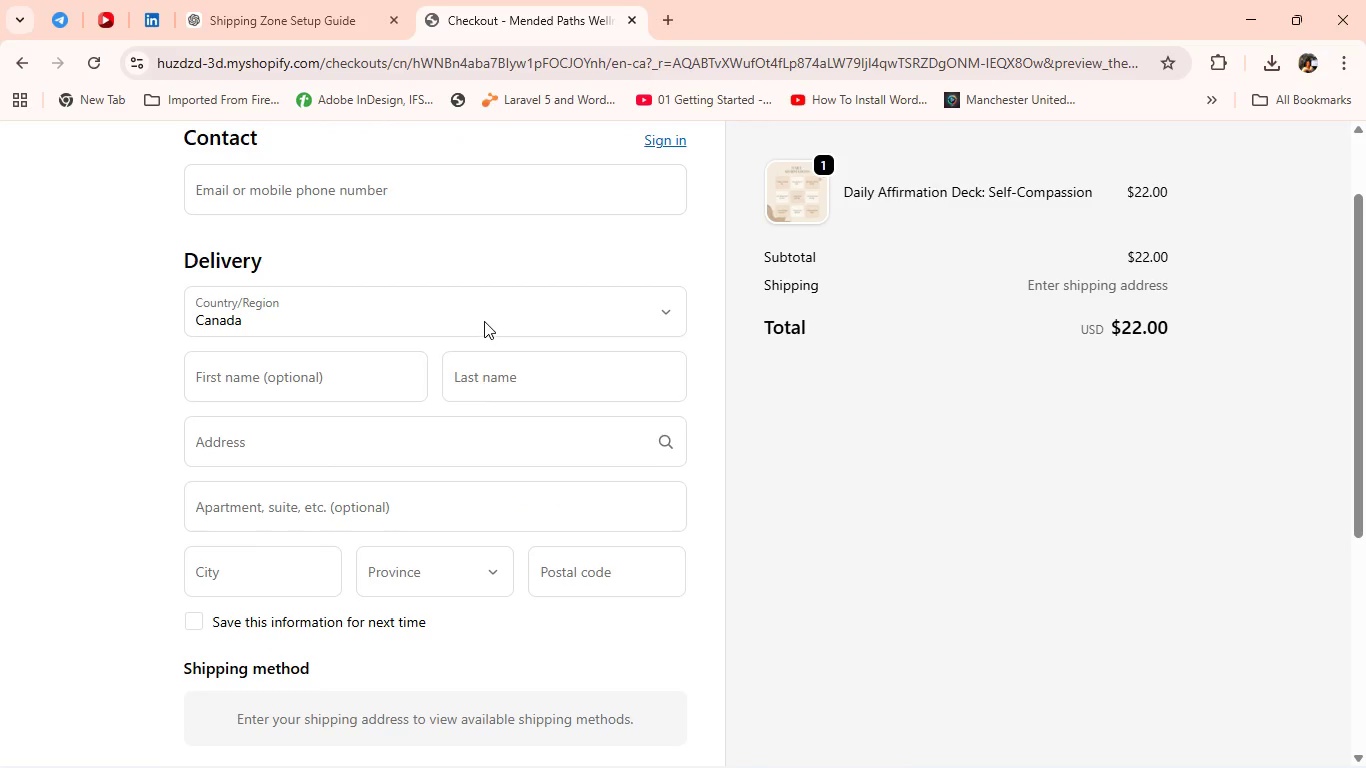 
left_click([484, 321])
 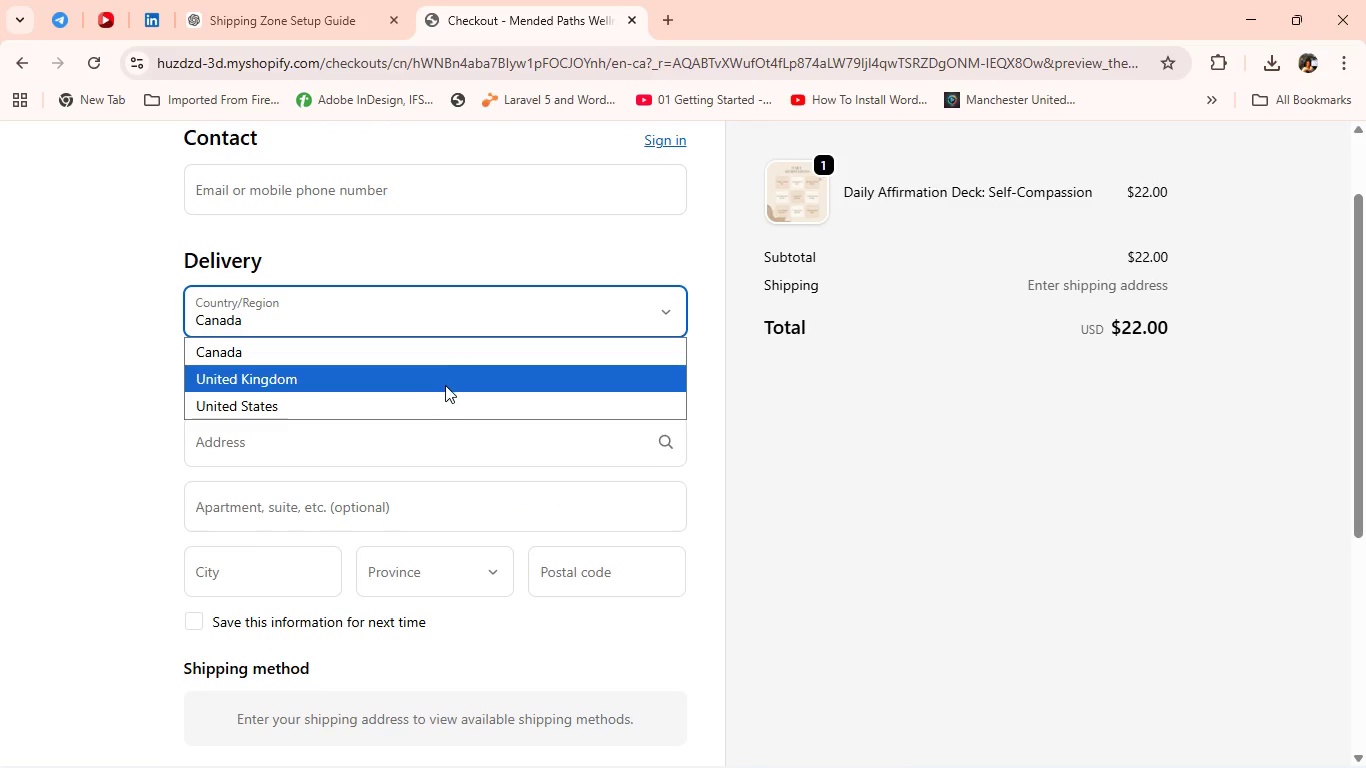 
left_click([445, 385])
 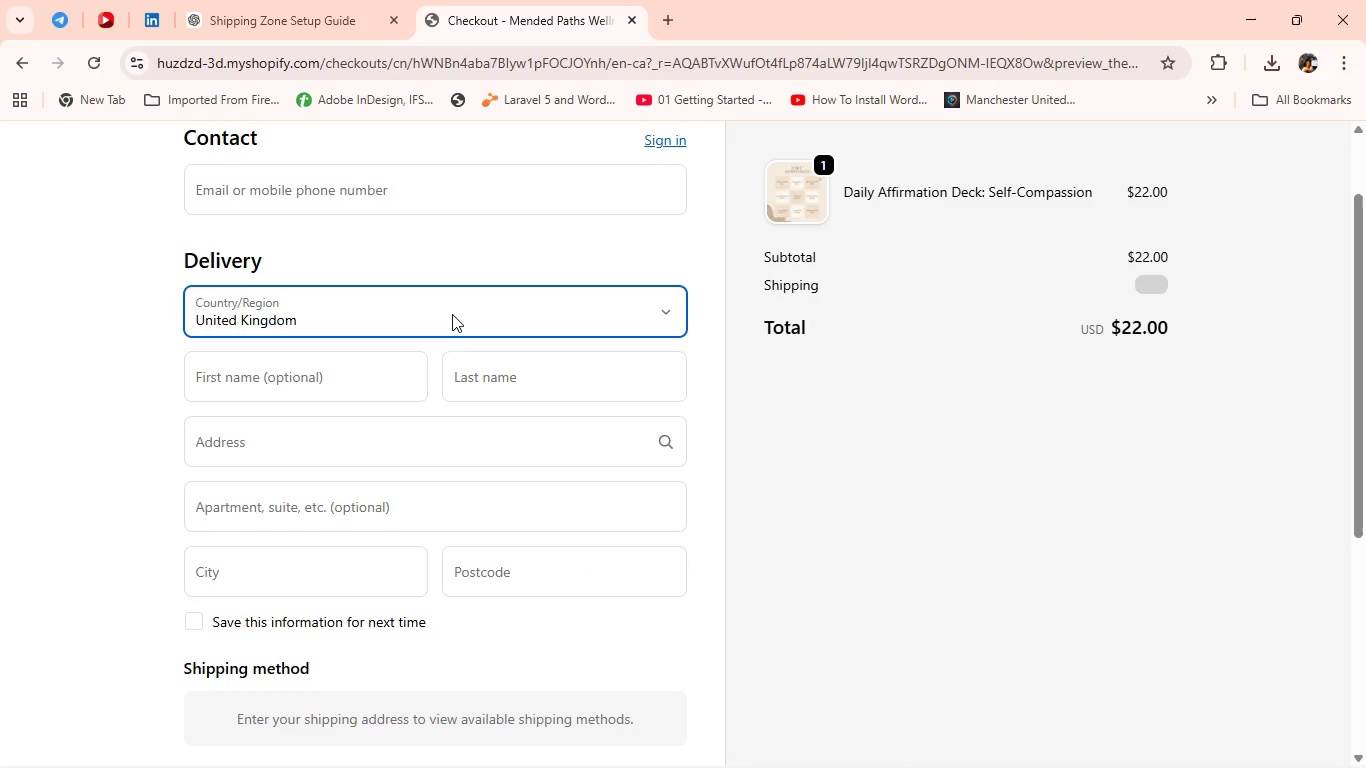 
left_click([454, 313])
 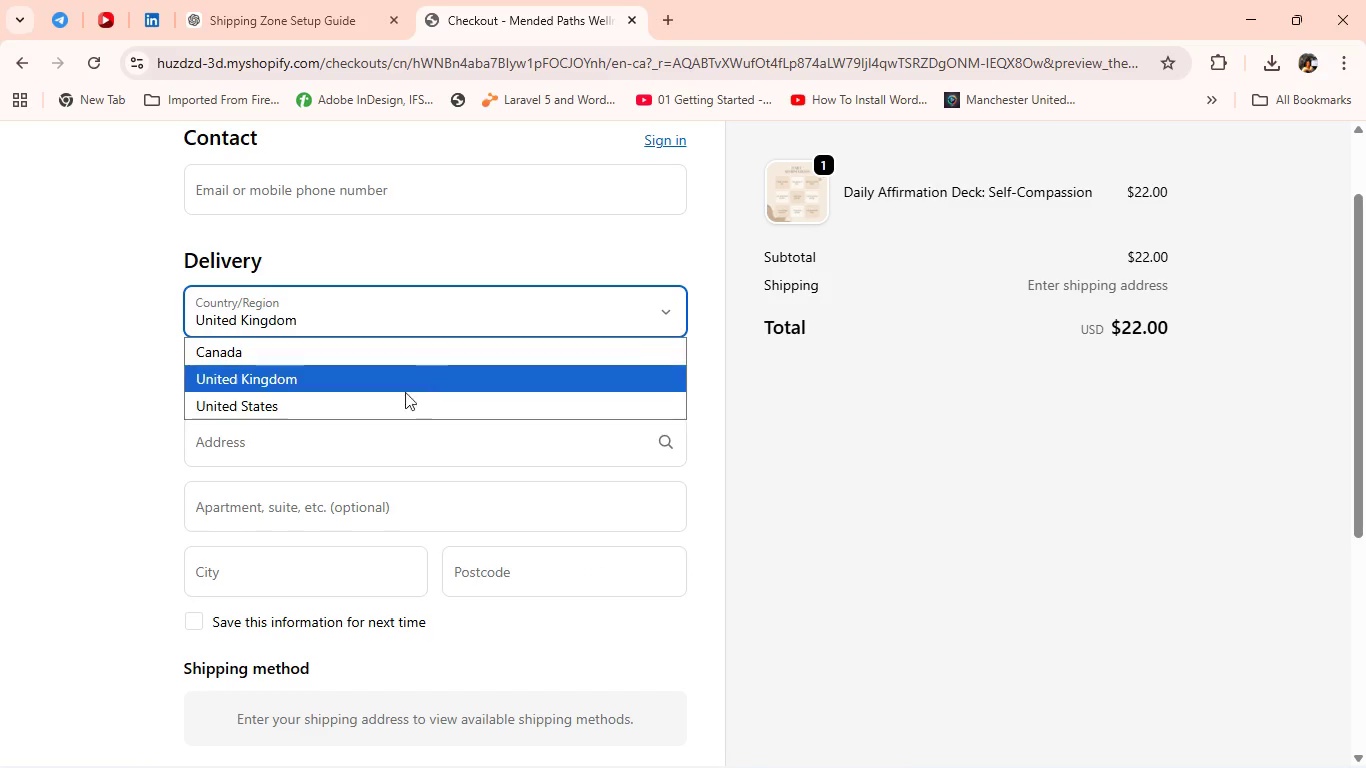 
left_click([398, 401])
 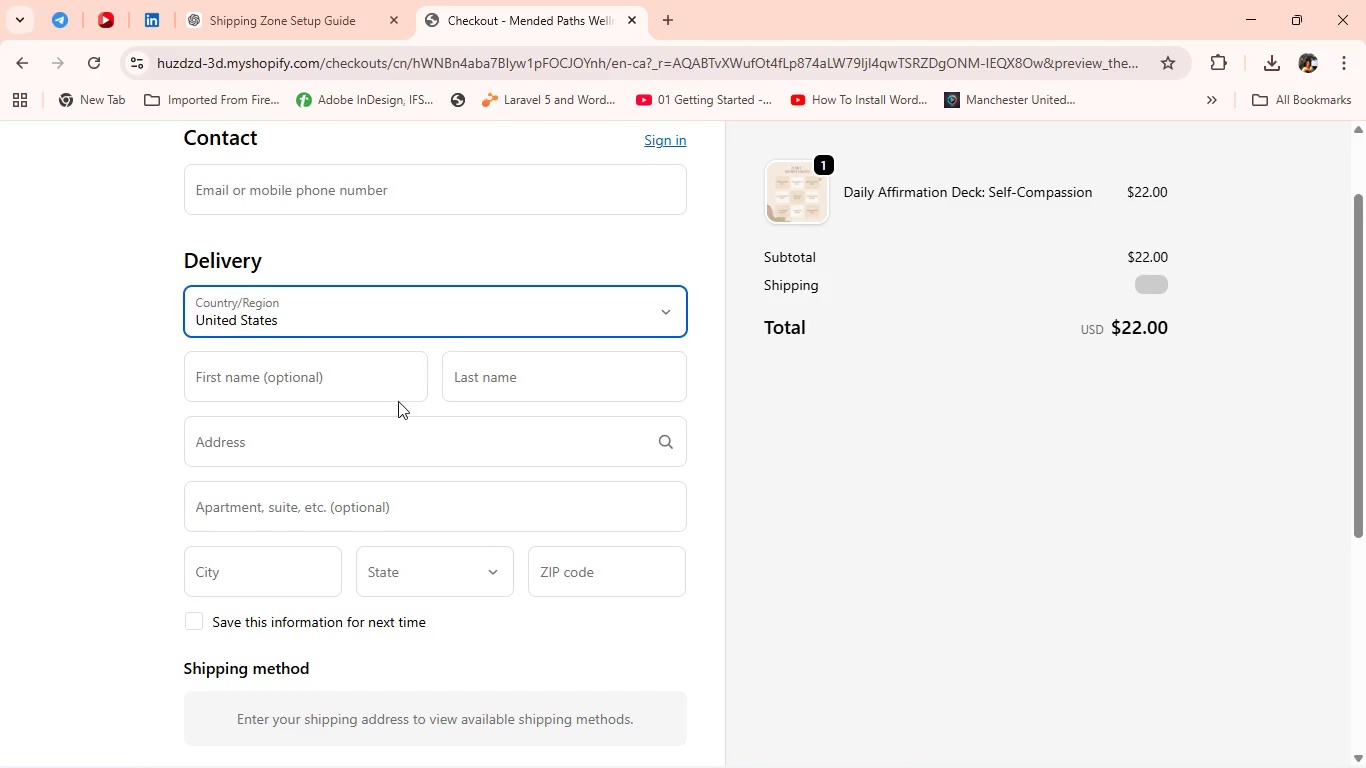 
key(Alt+AltLeft)
 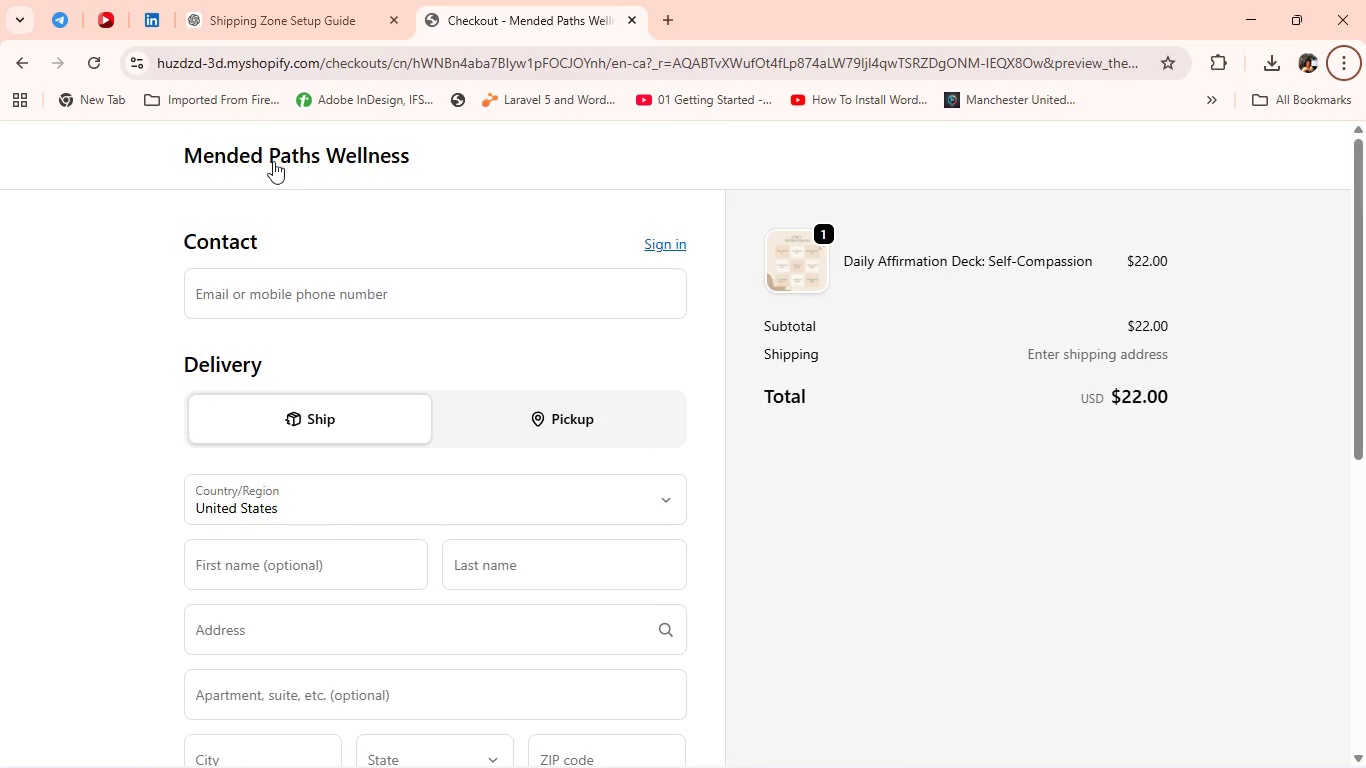 
left_click([272, 158])
 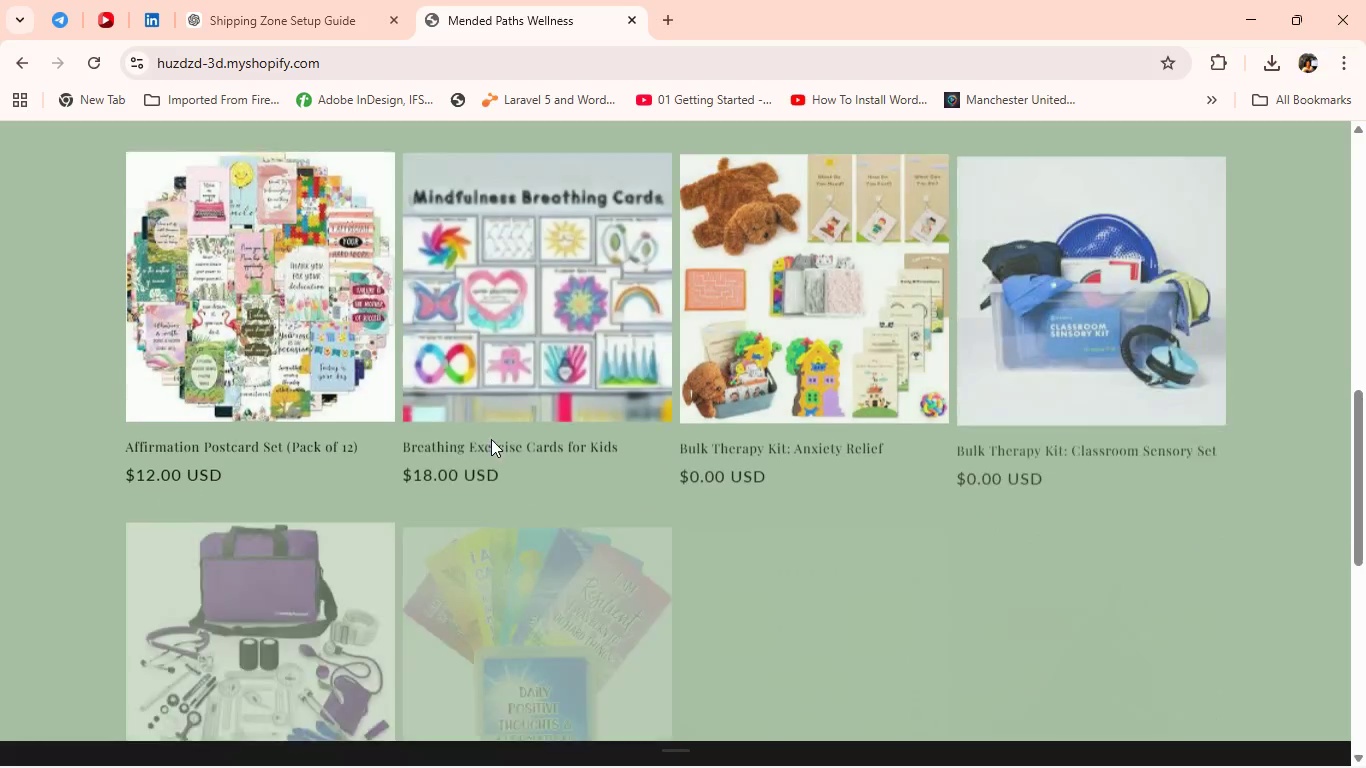 
wait(5.66)
 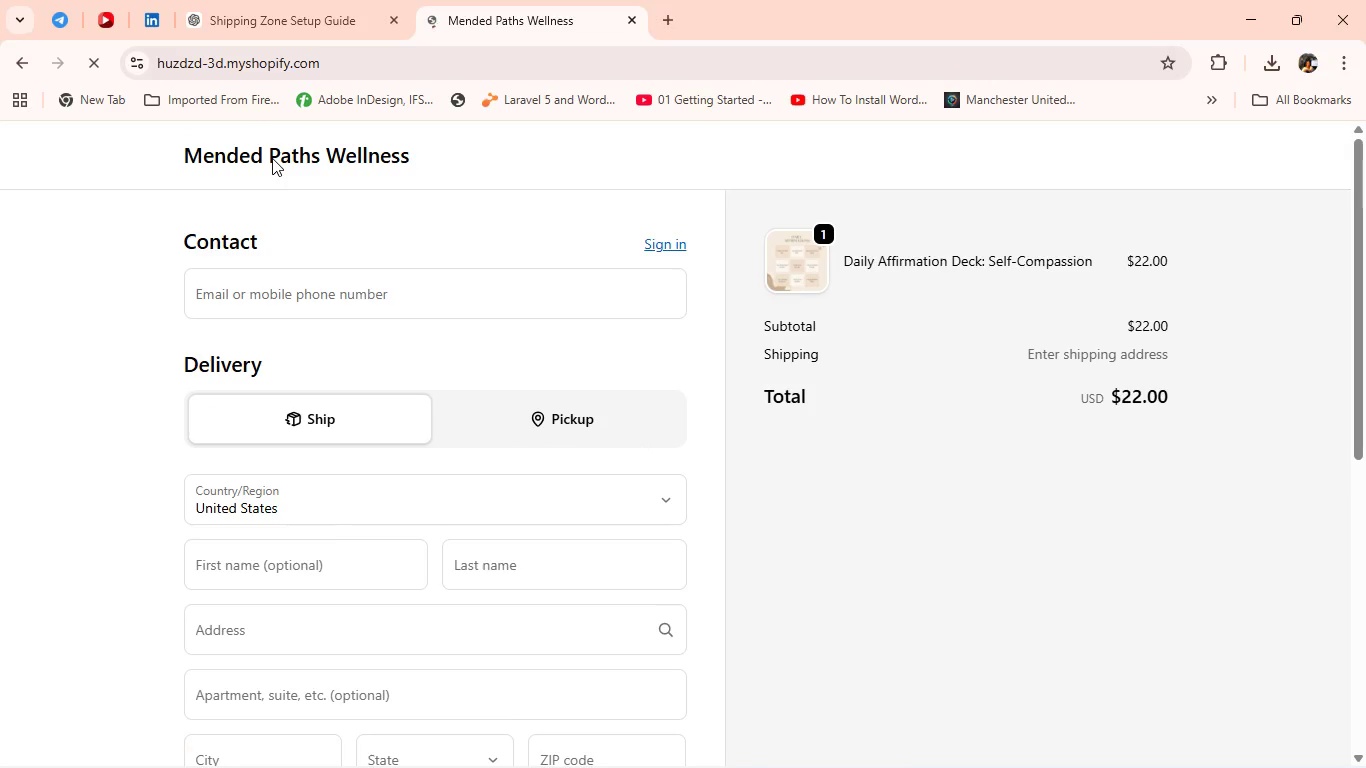 
left_click([635, 365])
 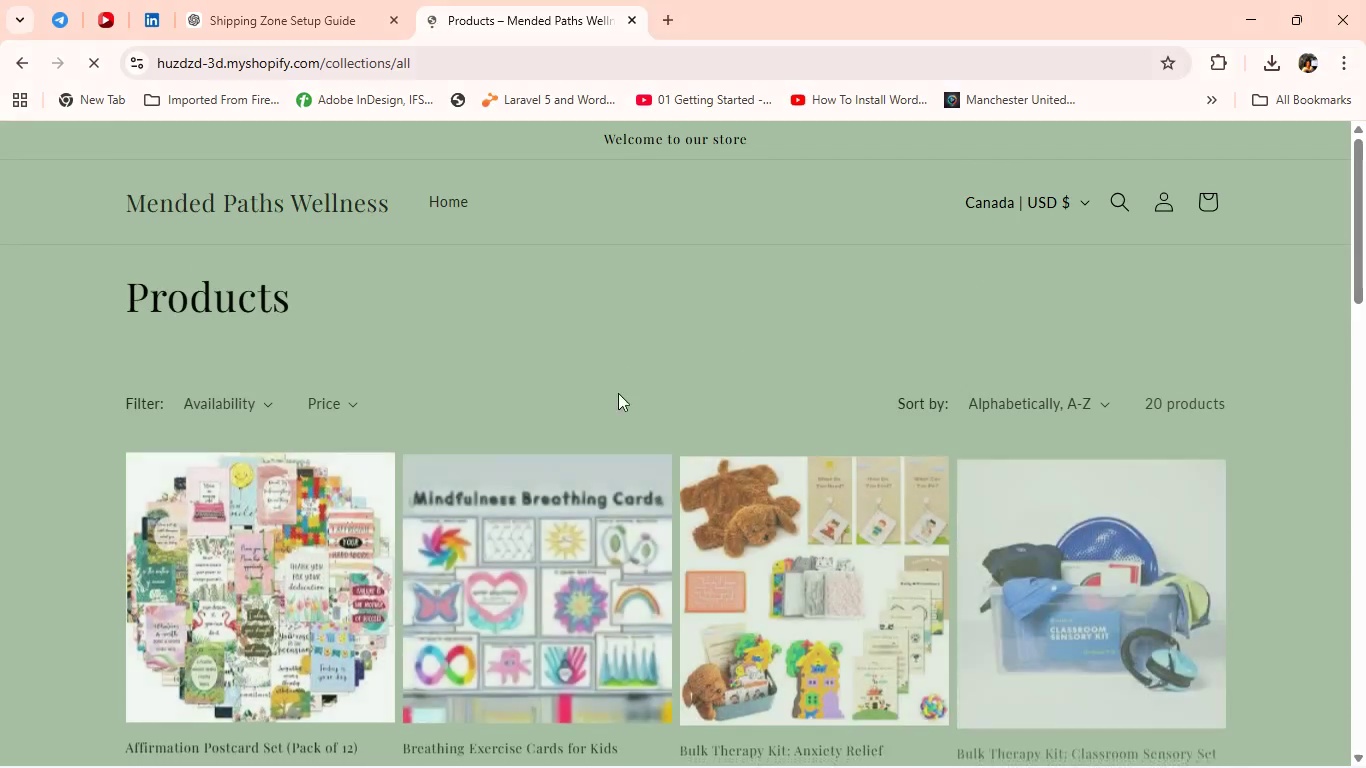 